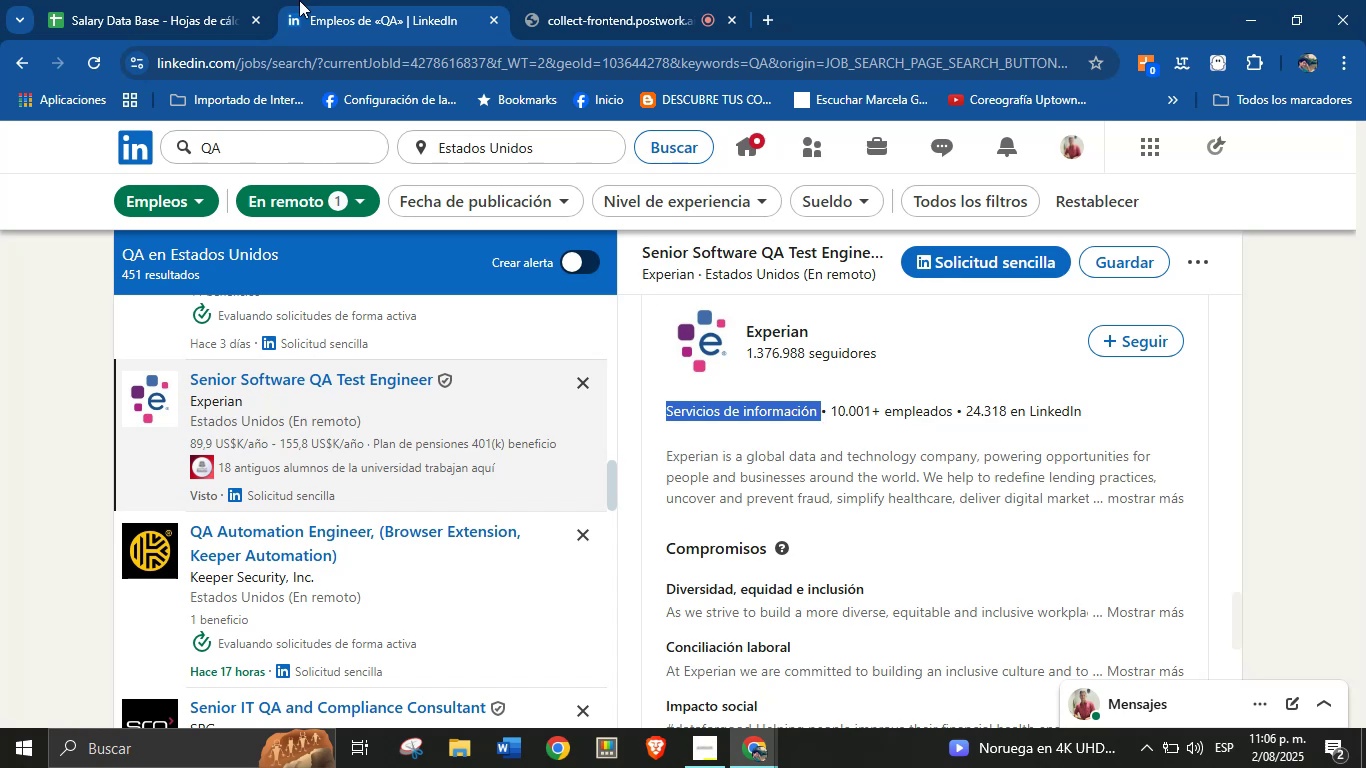 
left_click([172, 0])
 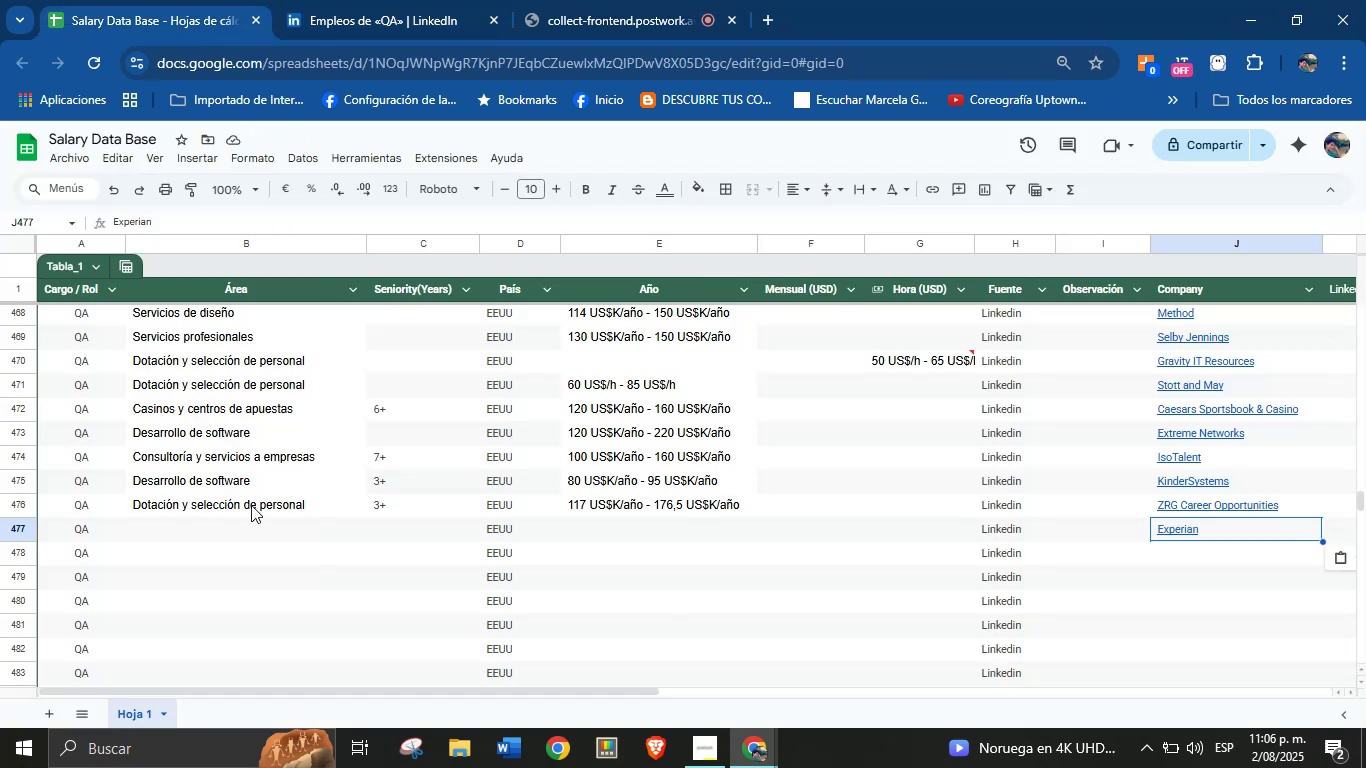 
left_click([235, 534])
 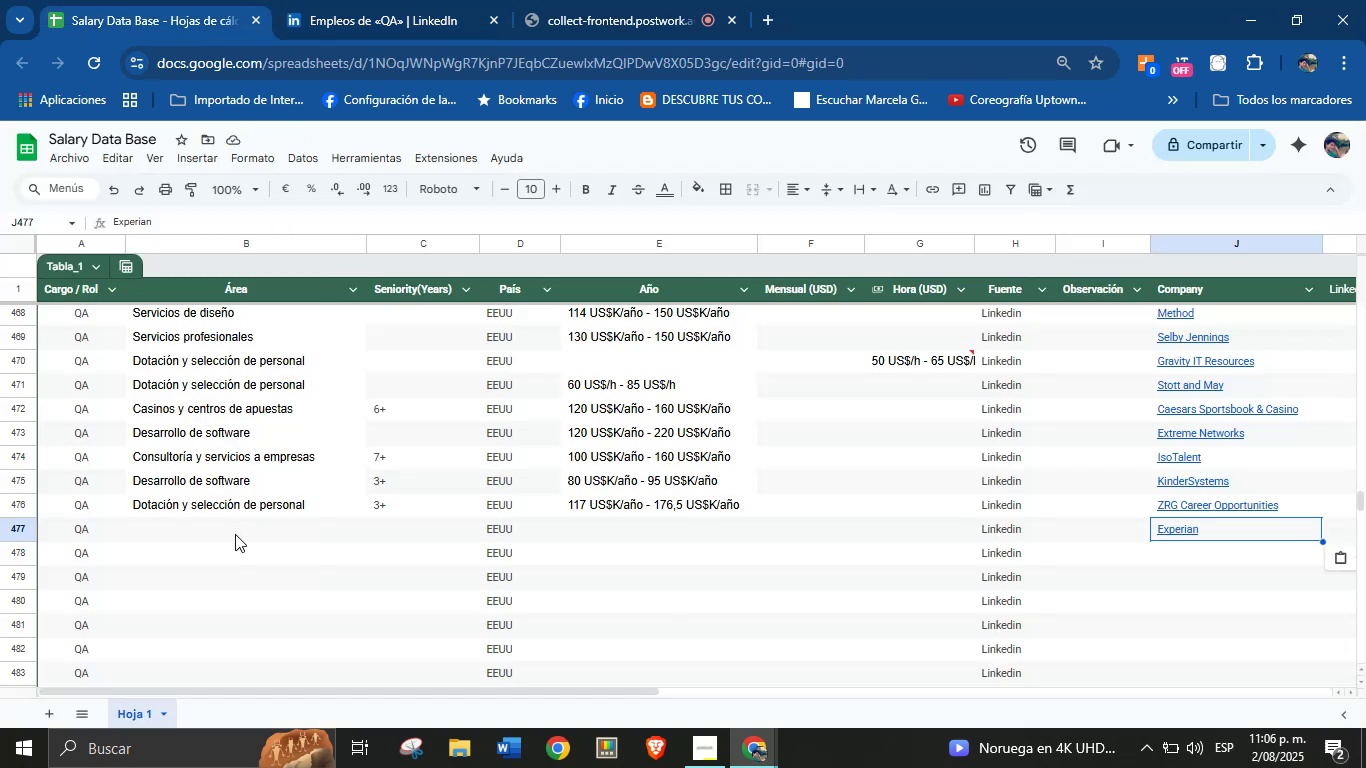 
key(Control+V)
 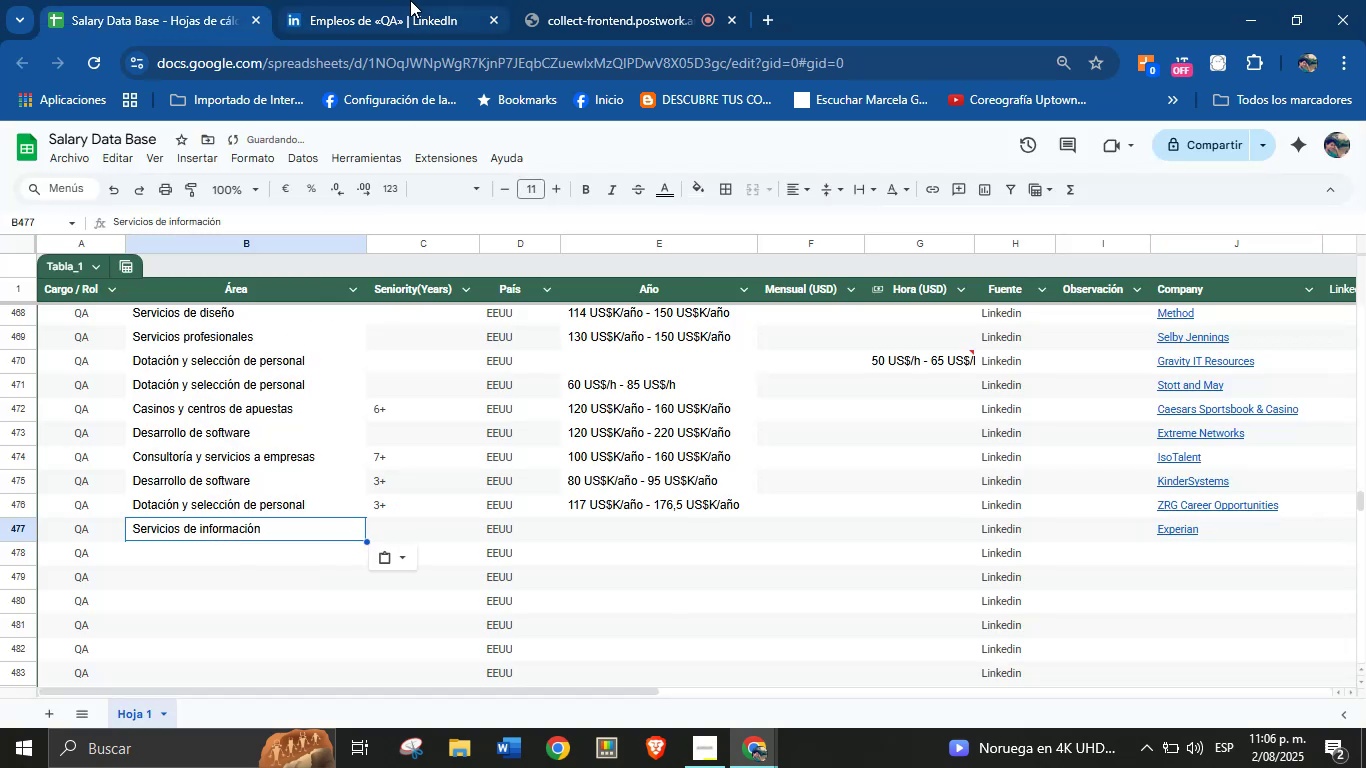 
double_click([543, 0])
 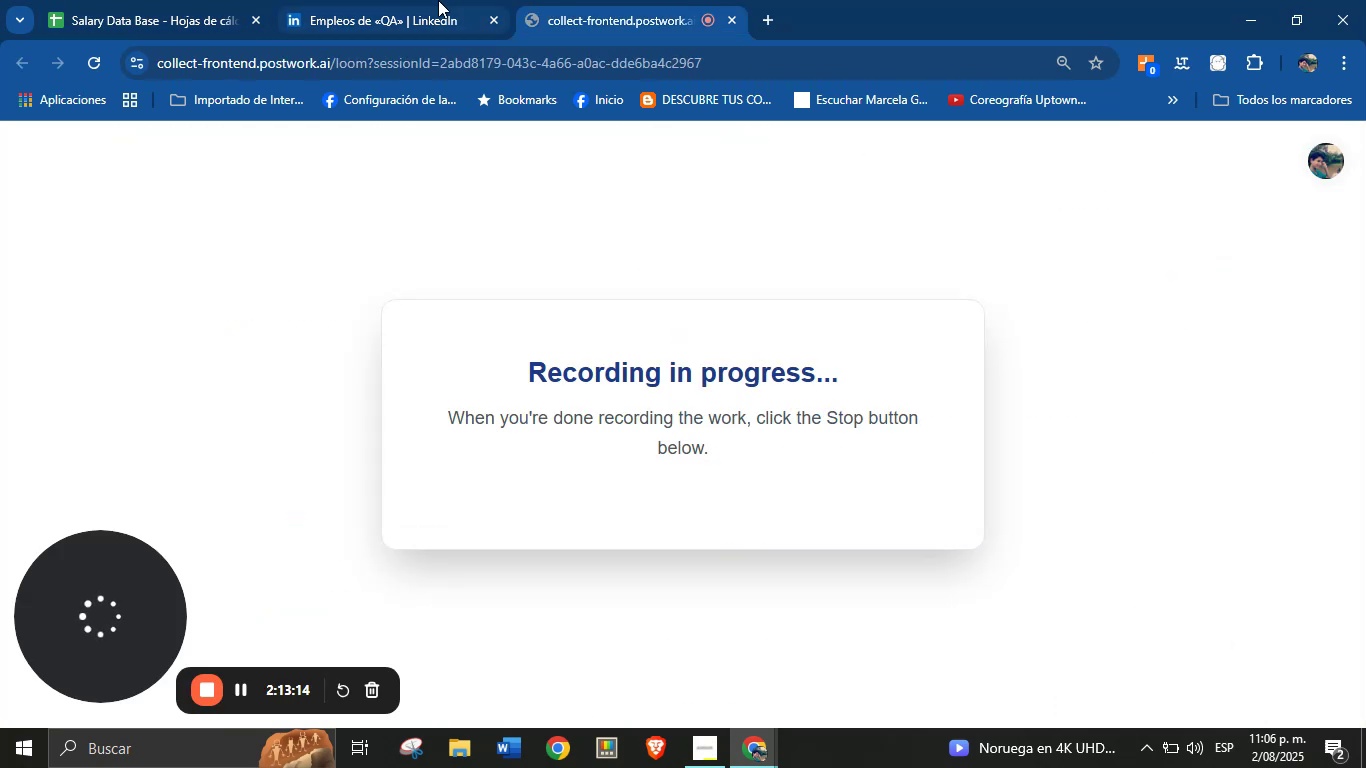 
double_click([211, 0])
 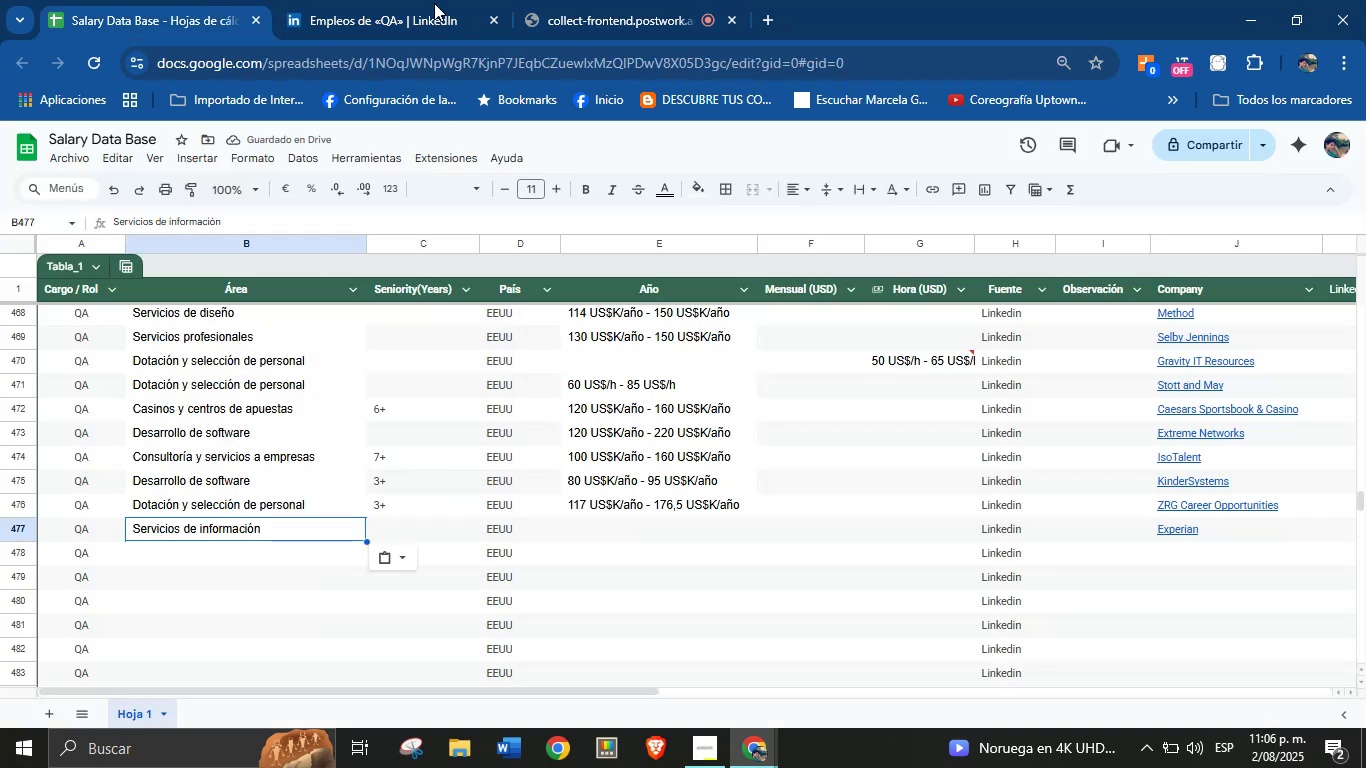 
scroll: coordinate [805, 520], scroll_direction: down, amount: 21.0
 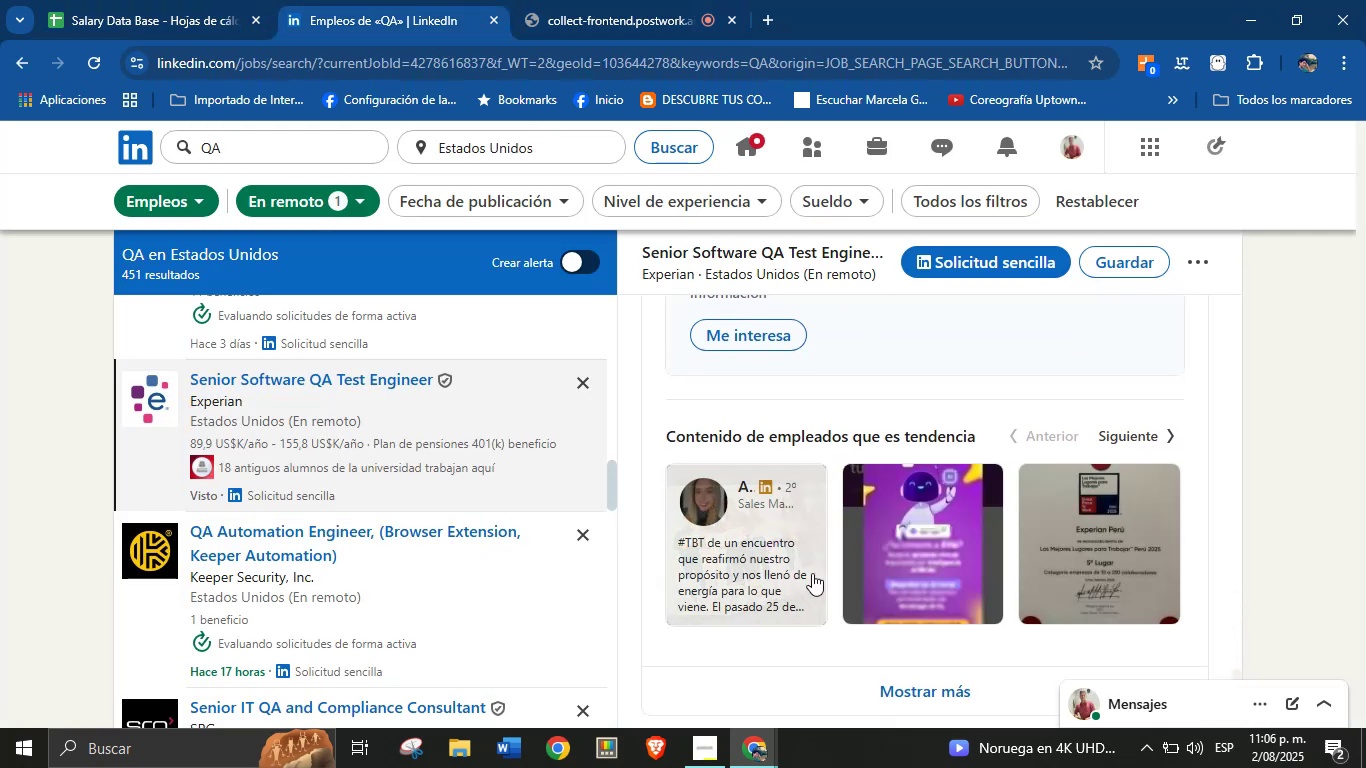 
scroll: coordinate [825, 540], scroll_direction: up, amount: 31.0
 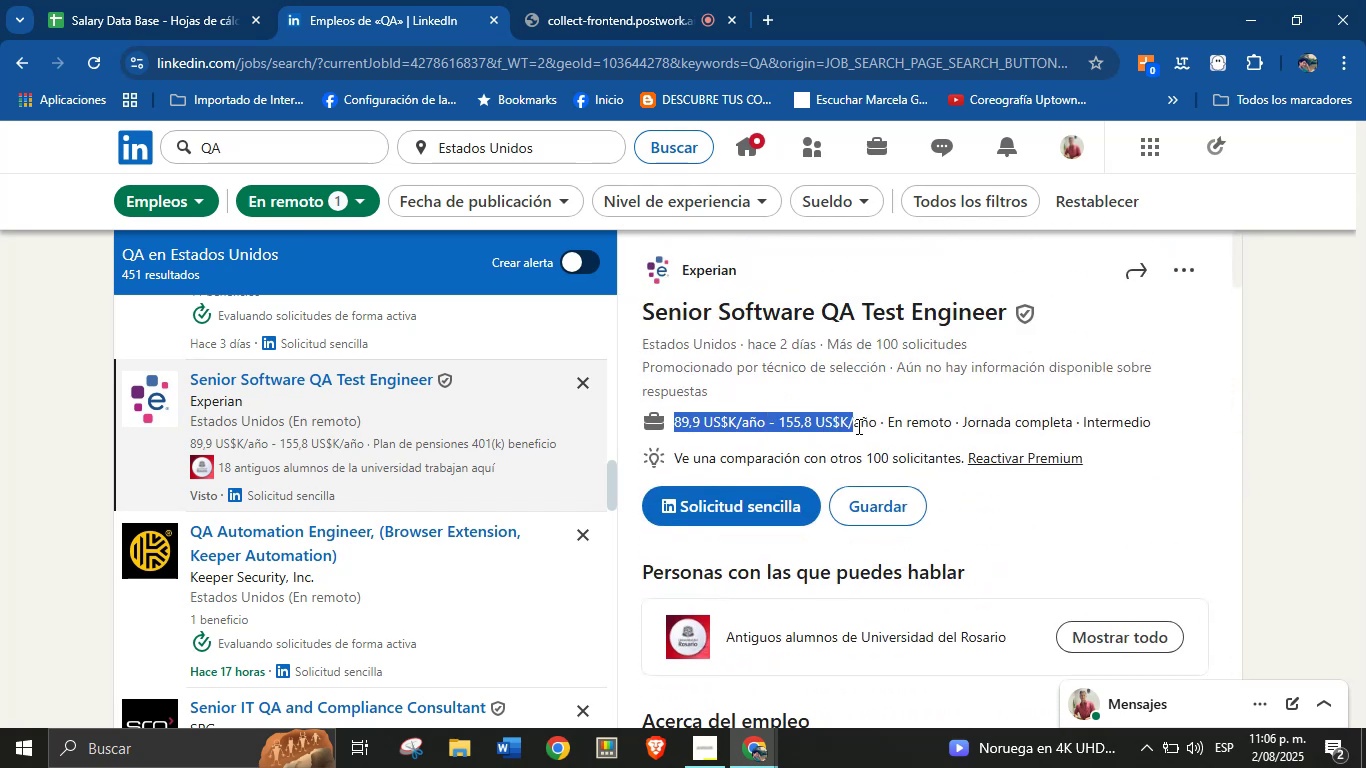 
key(Control+C)
 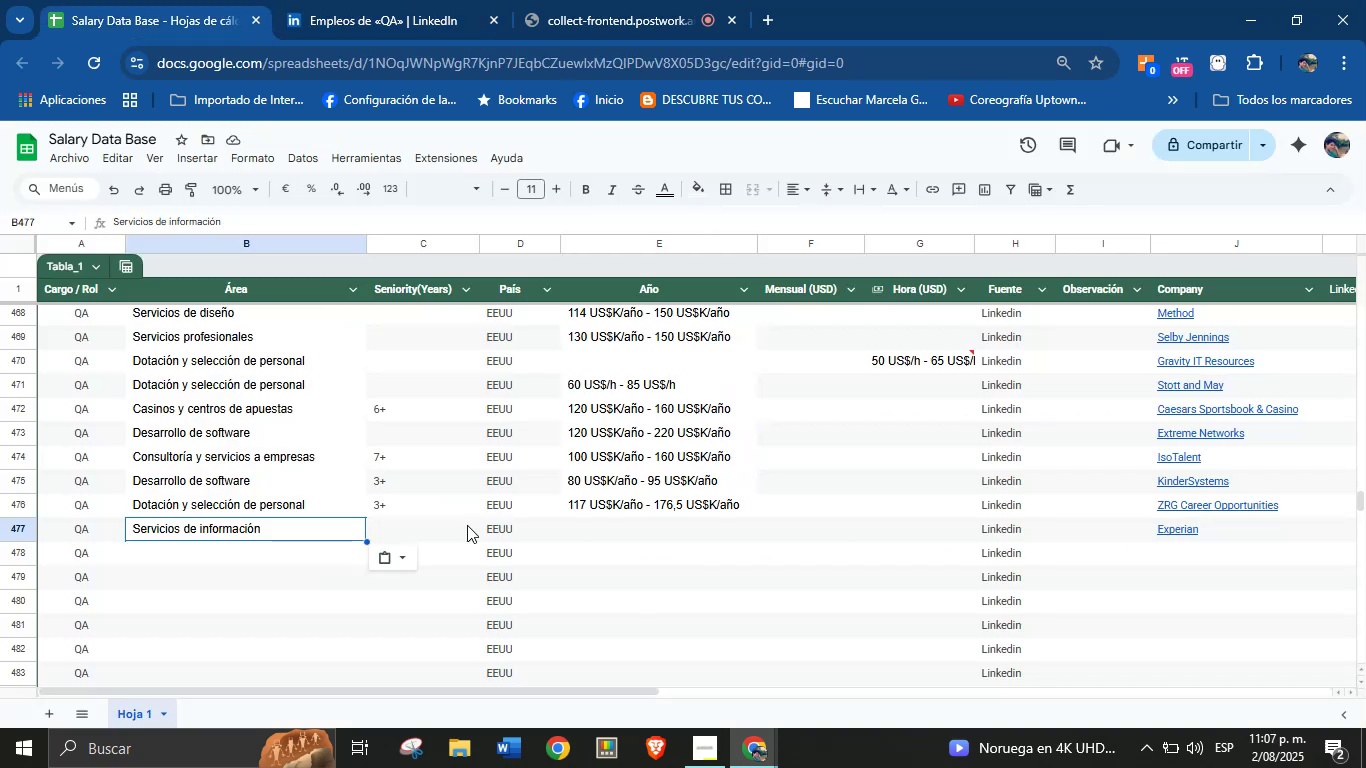 
left_click([419, 525])
 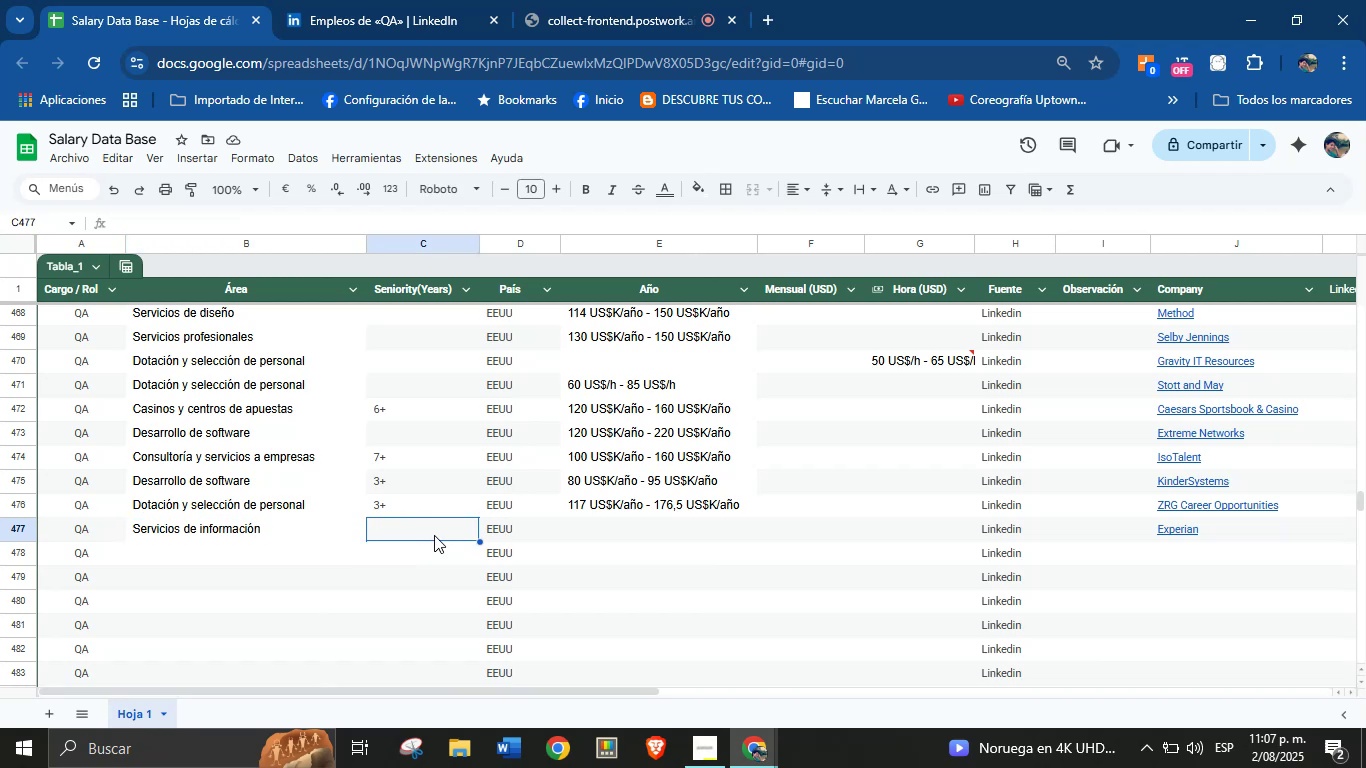 
left_click([398, 0])
 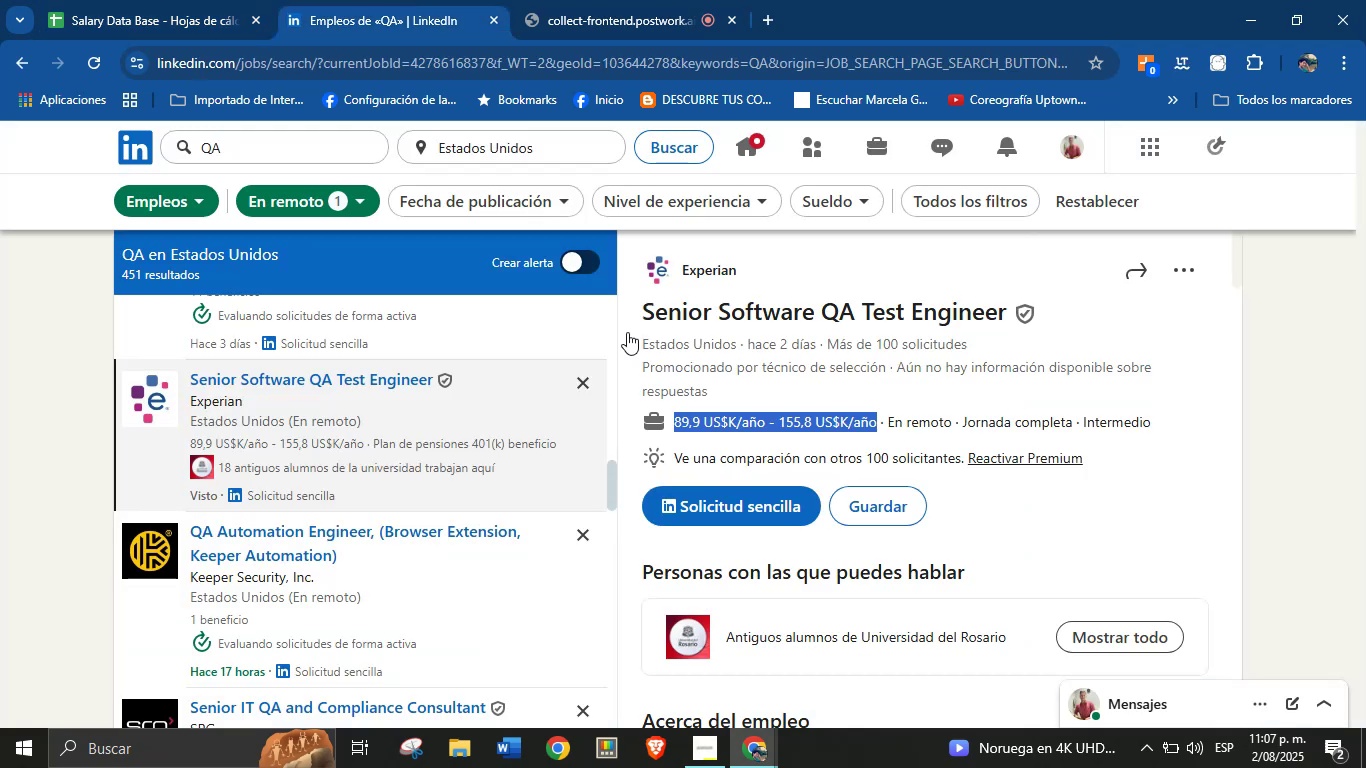 
scroll: coordinate [803, 564], scroll_direction: down, amount: 15.0
 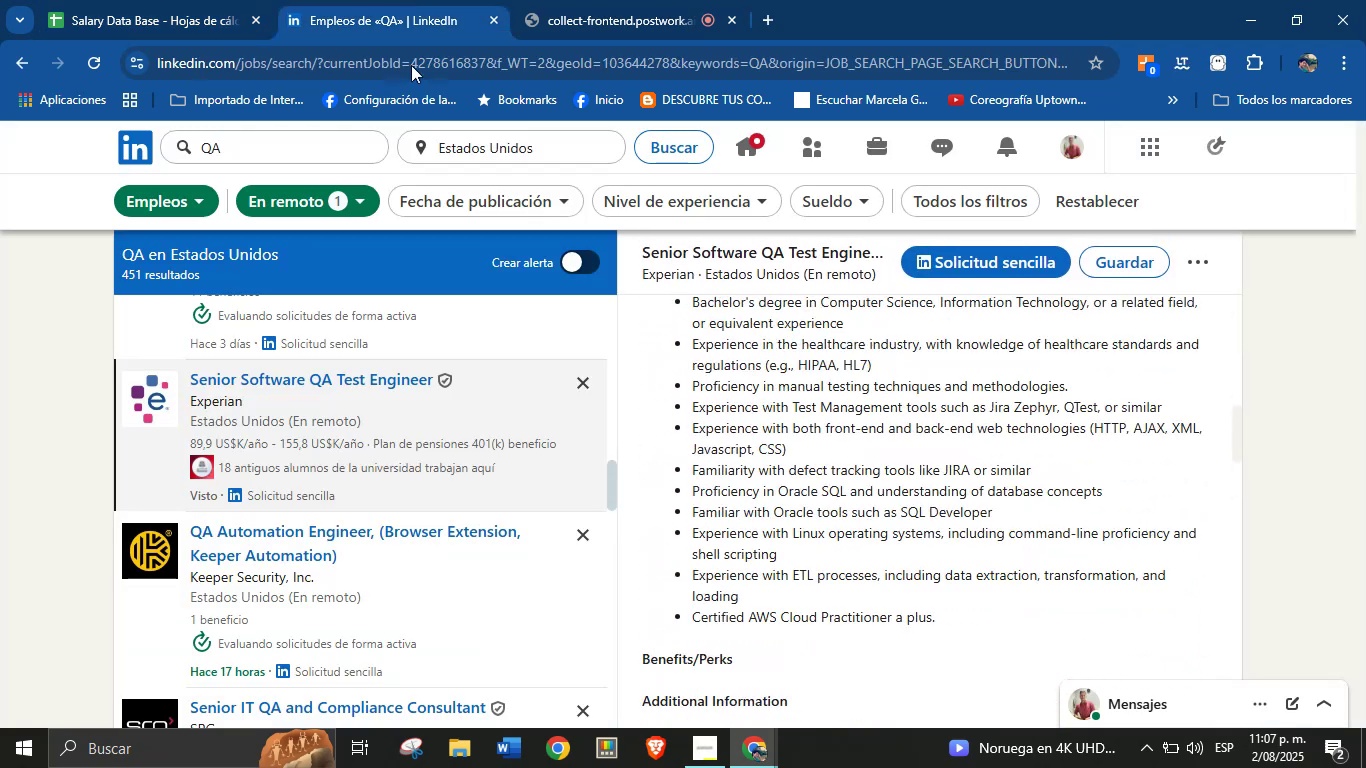 
left_click([230, 0])
 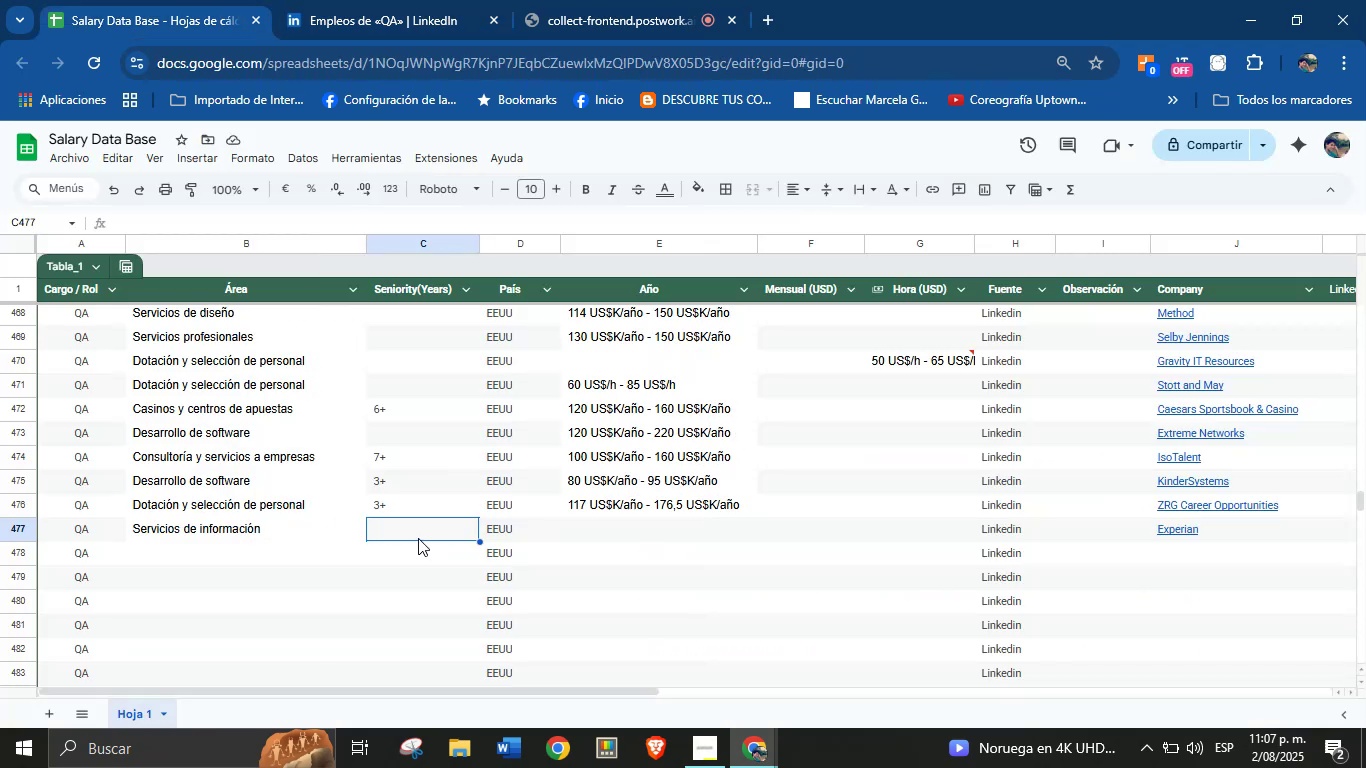 
key(5)
 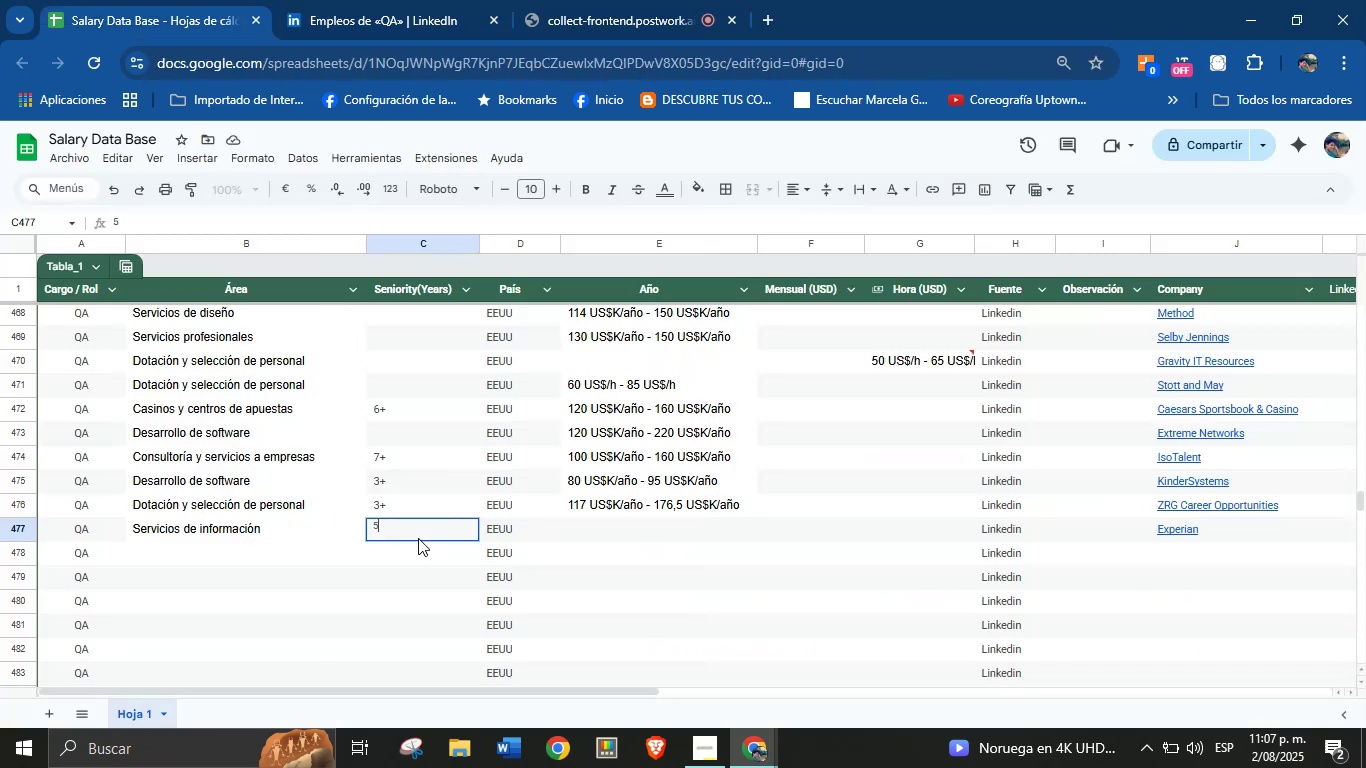 
key(Equal)
 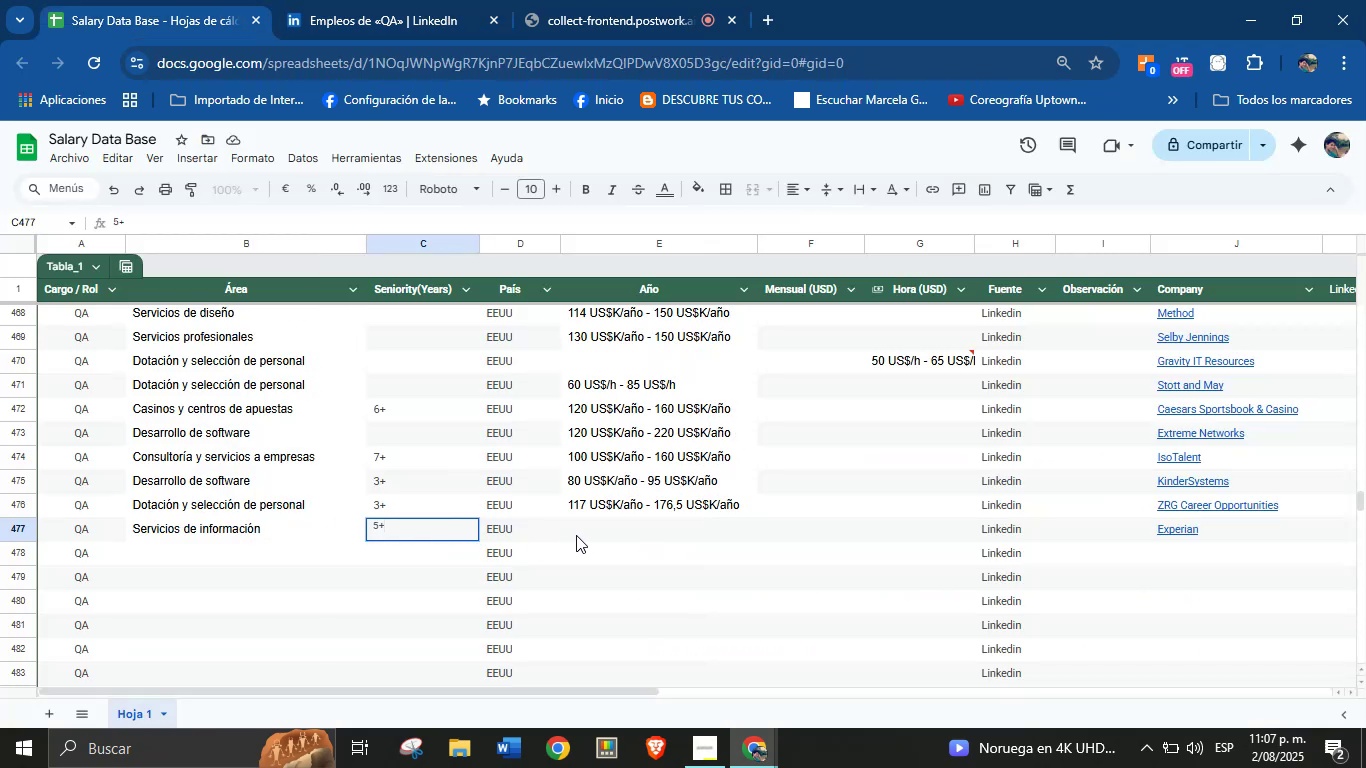 
left_click([582, 535])
 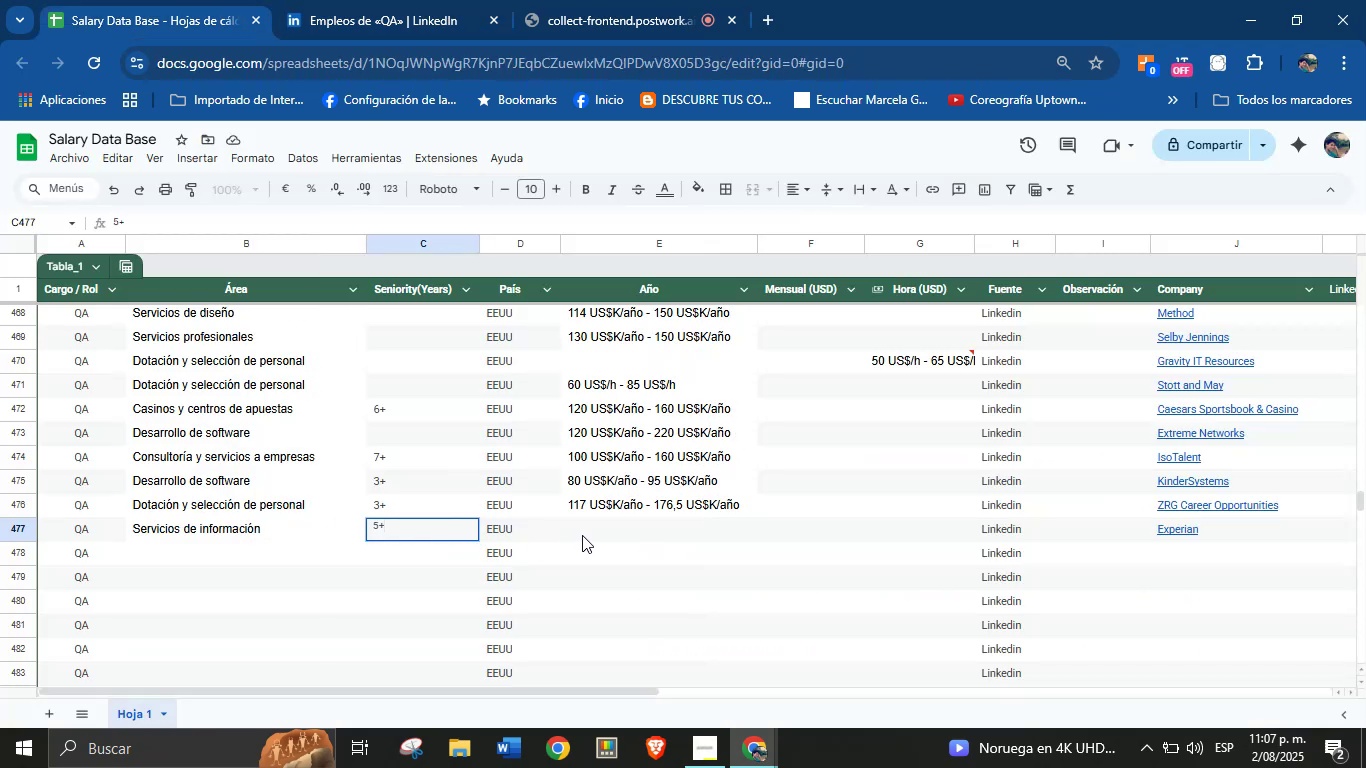 
key(Control+V)
 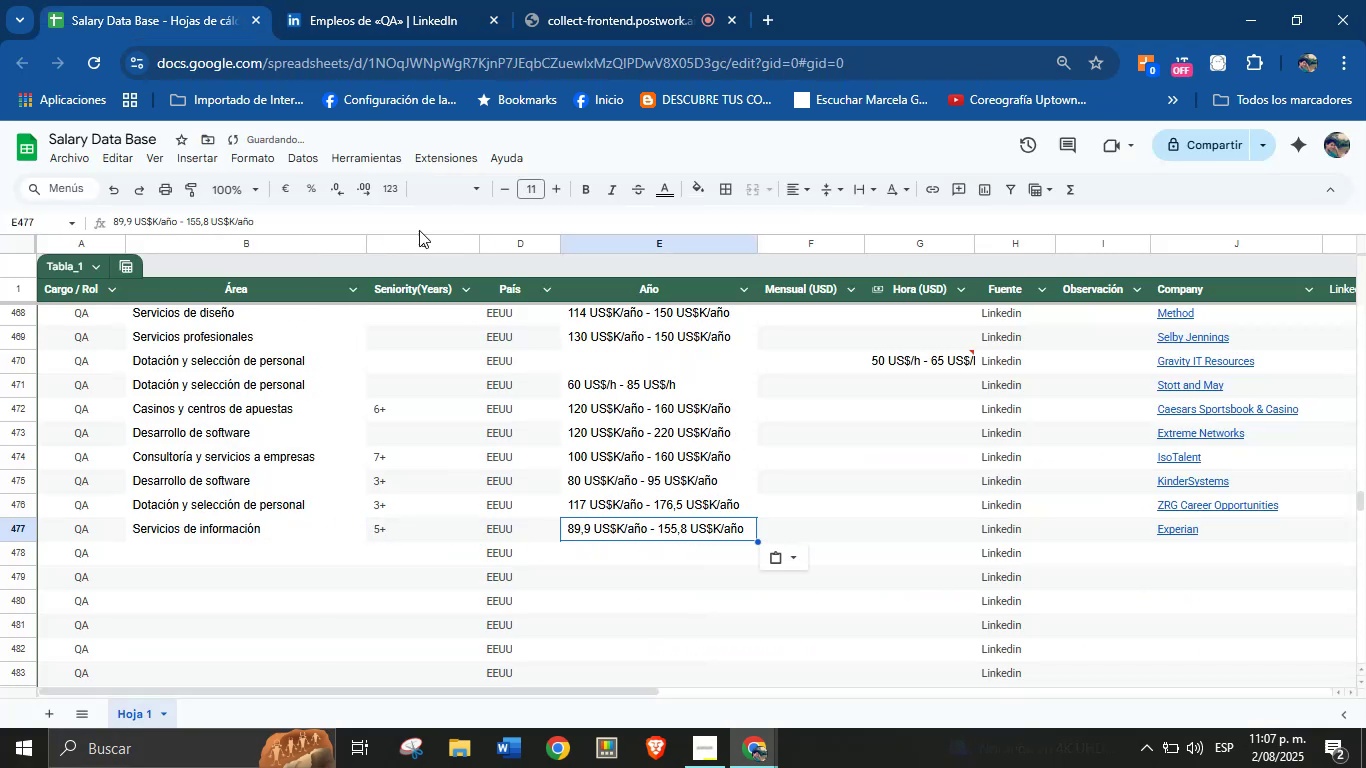 
left_click([452, 0])
 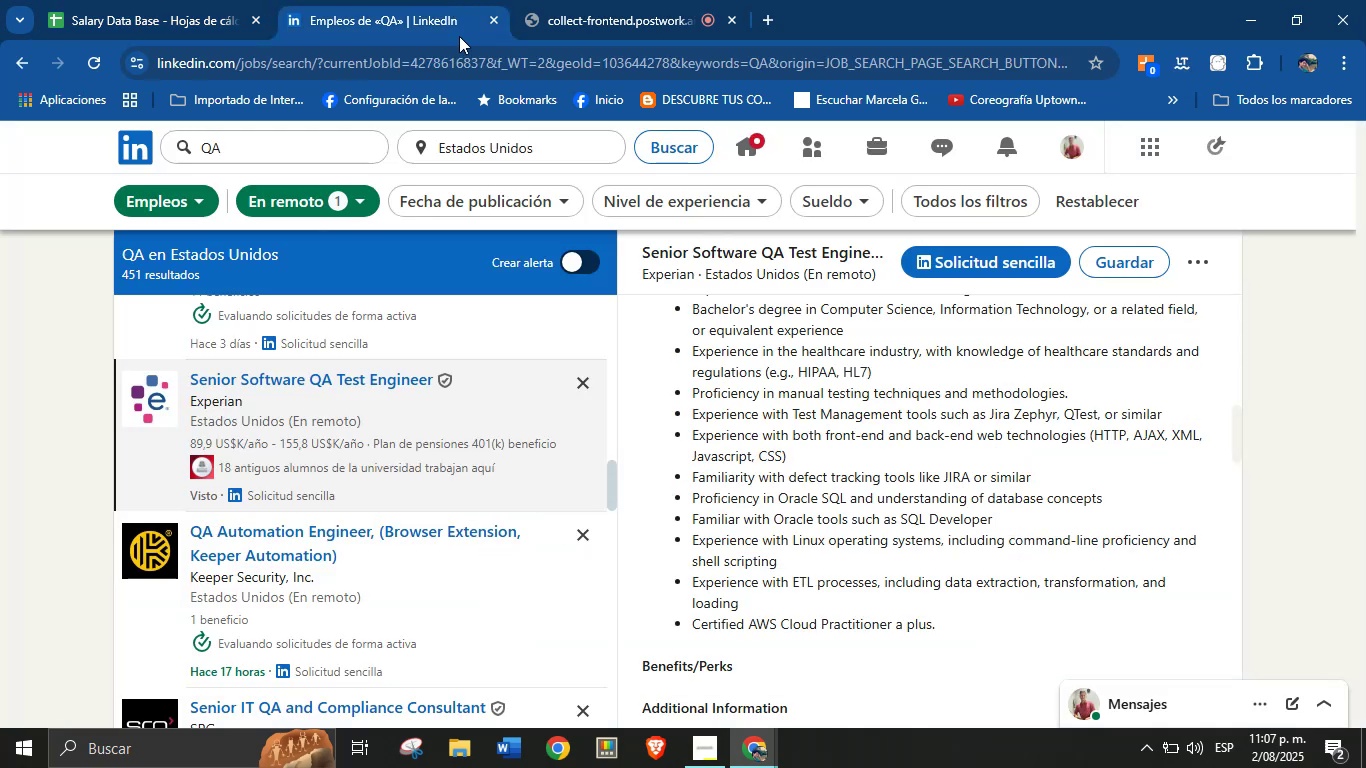 
scroll: coordinate [390, 500], scroll_direction: down, amount: 10.0
 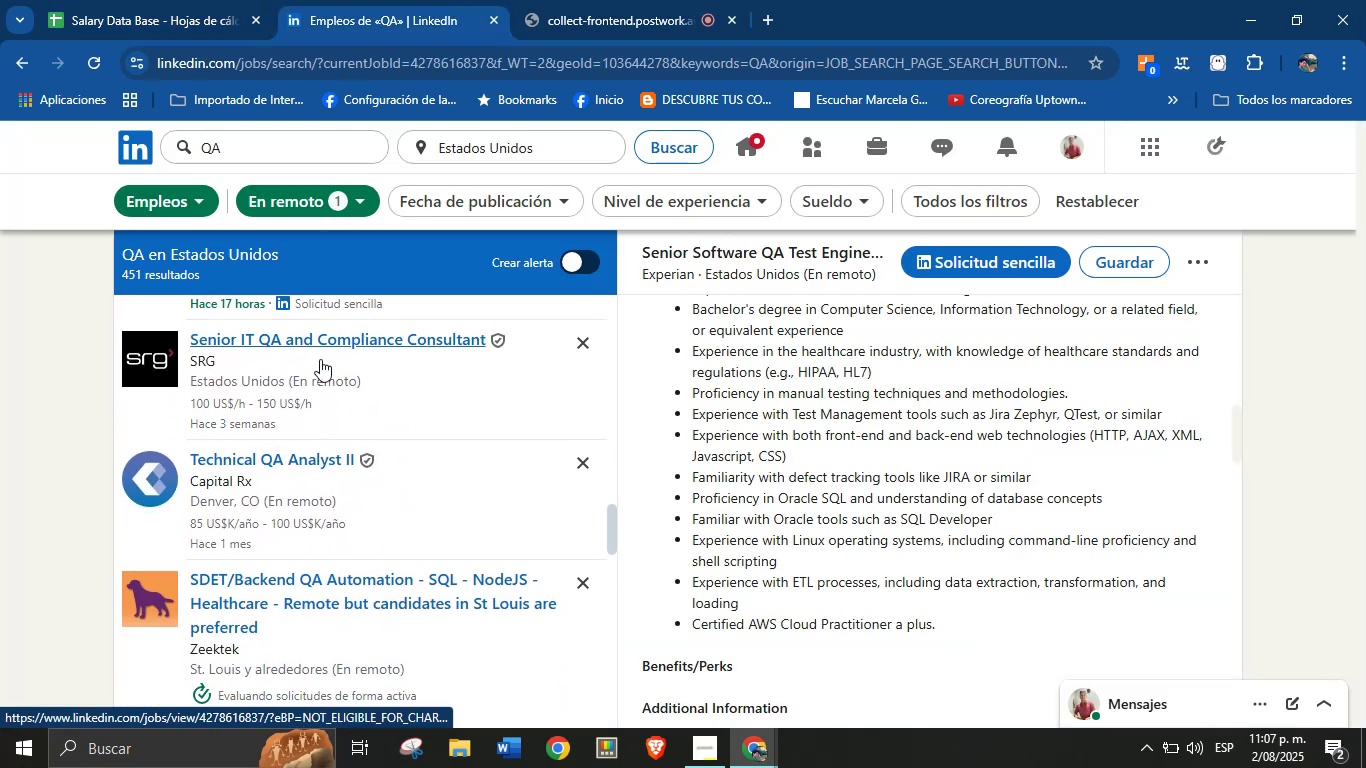 
left_click([315, 359])
 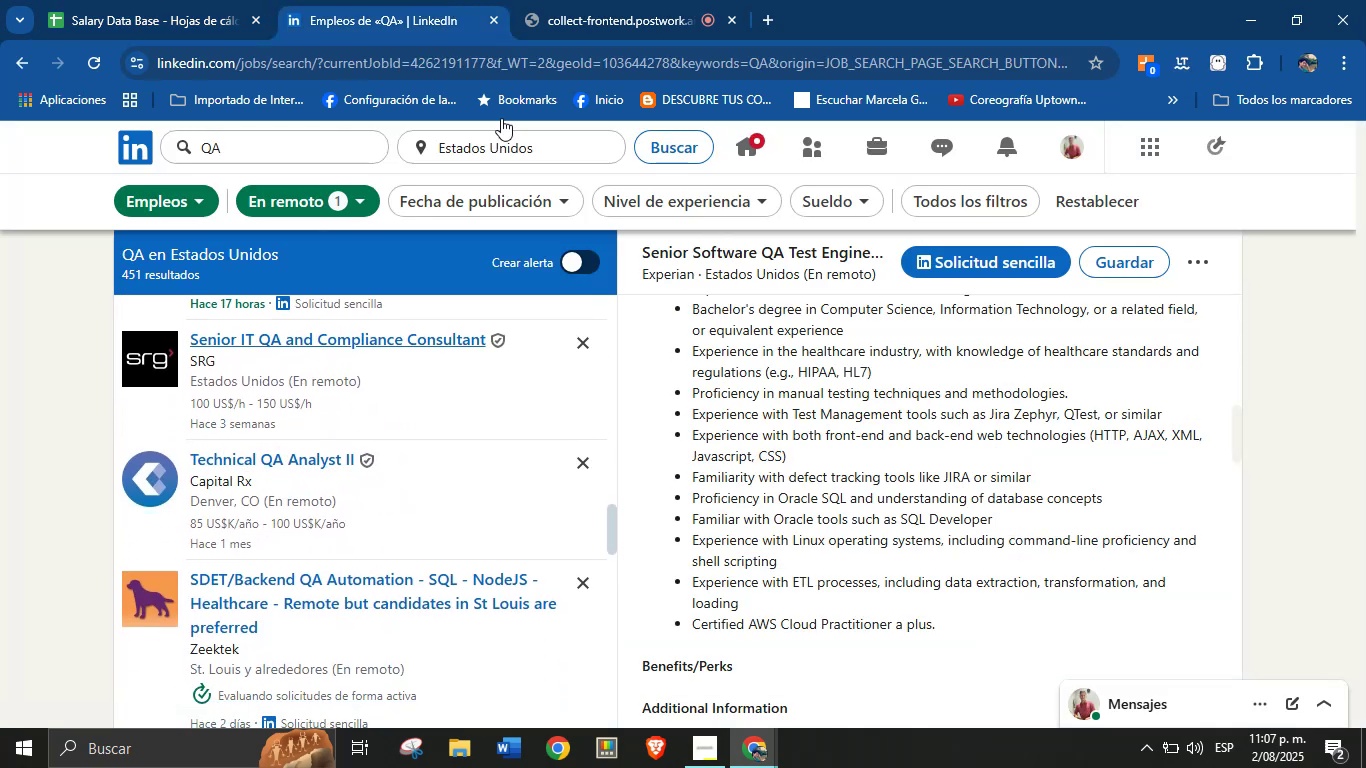 
left_click([584, 0])
 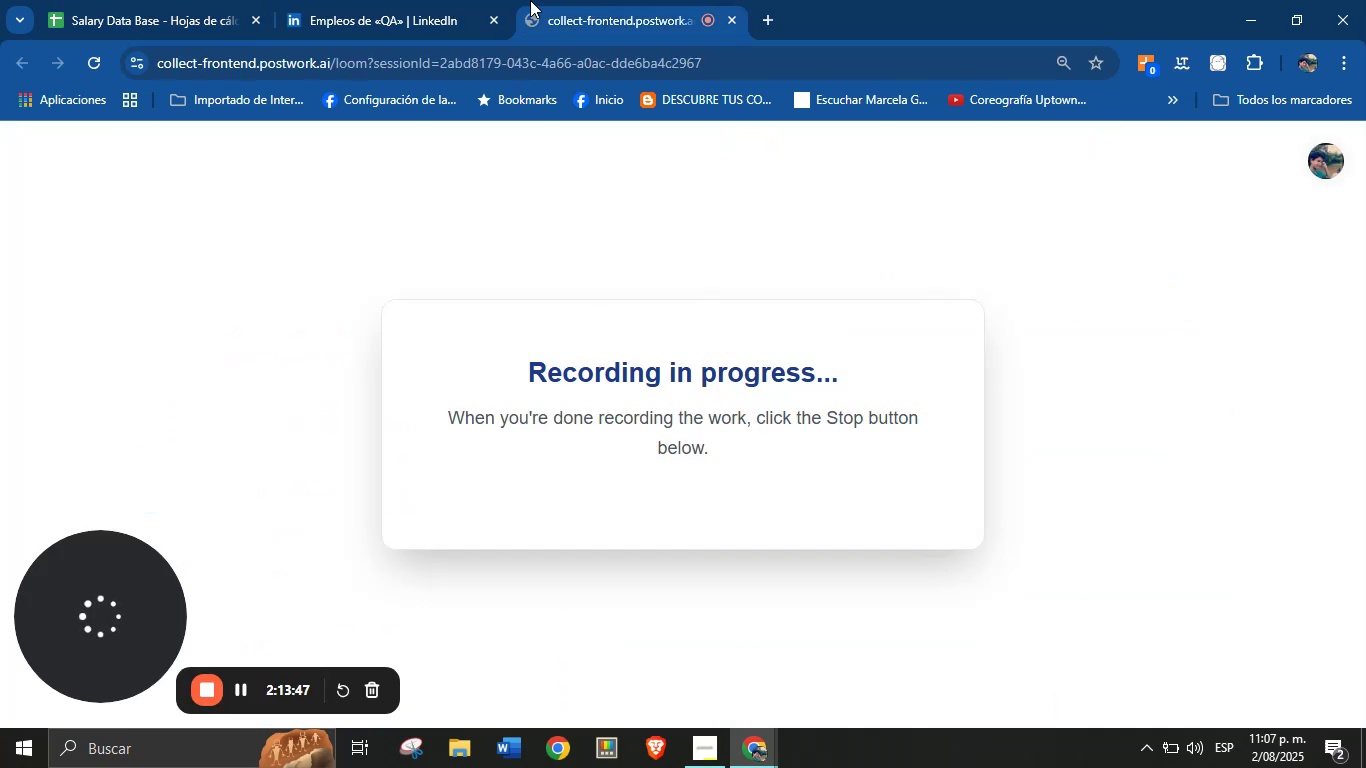 
left_click([419, 0])
 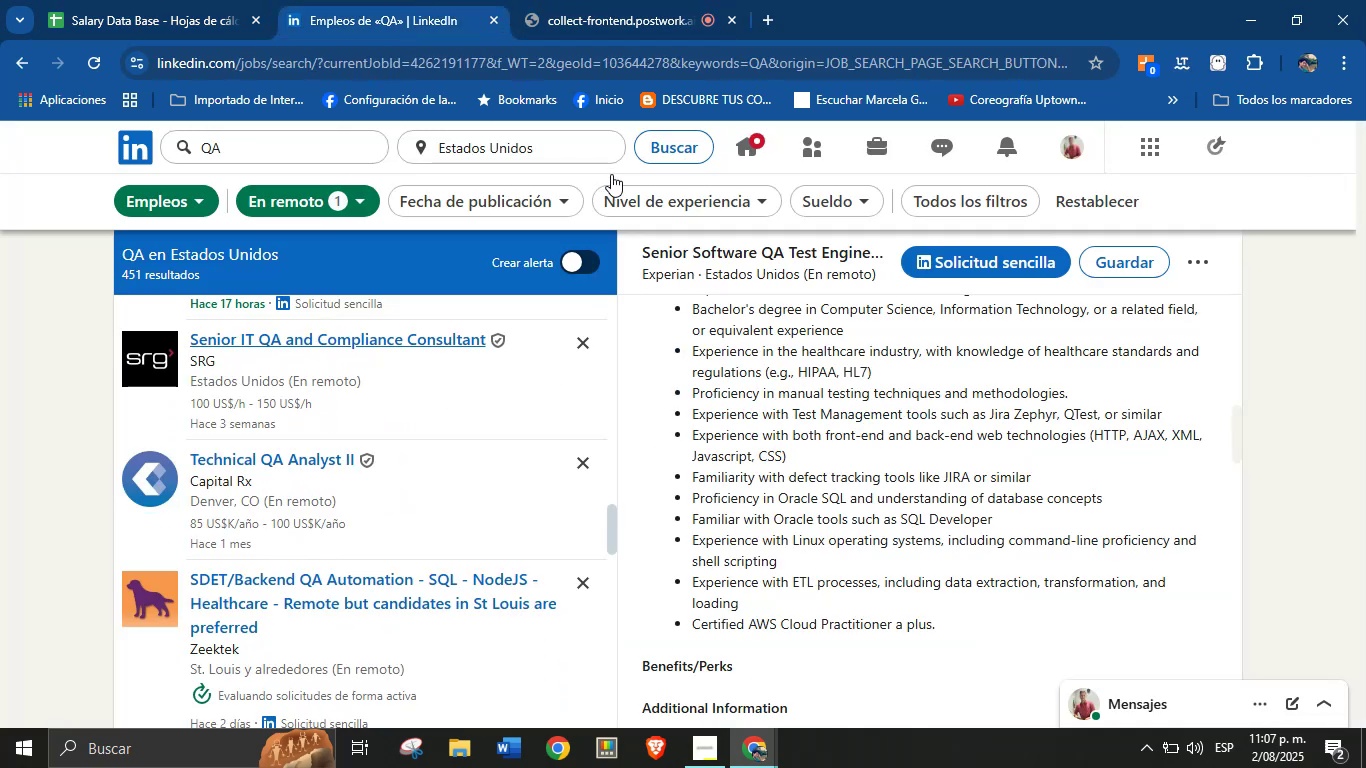 
left_click([587, 0])
 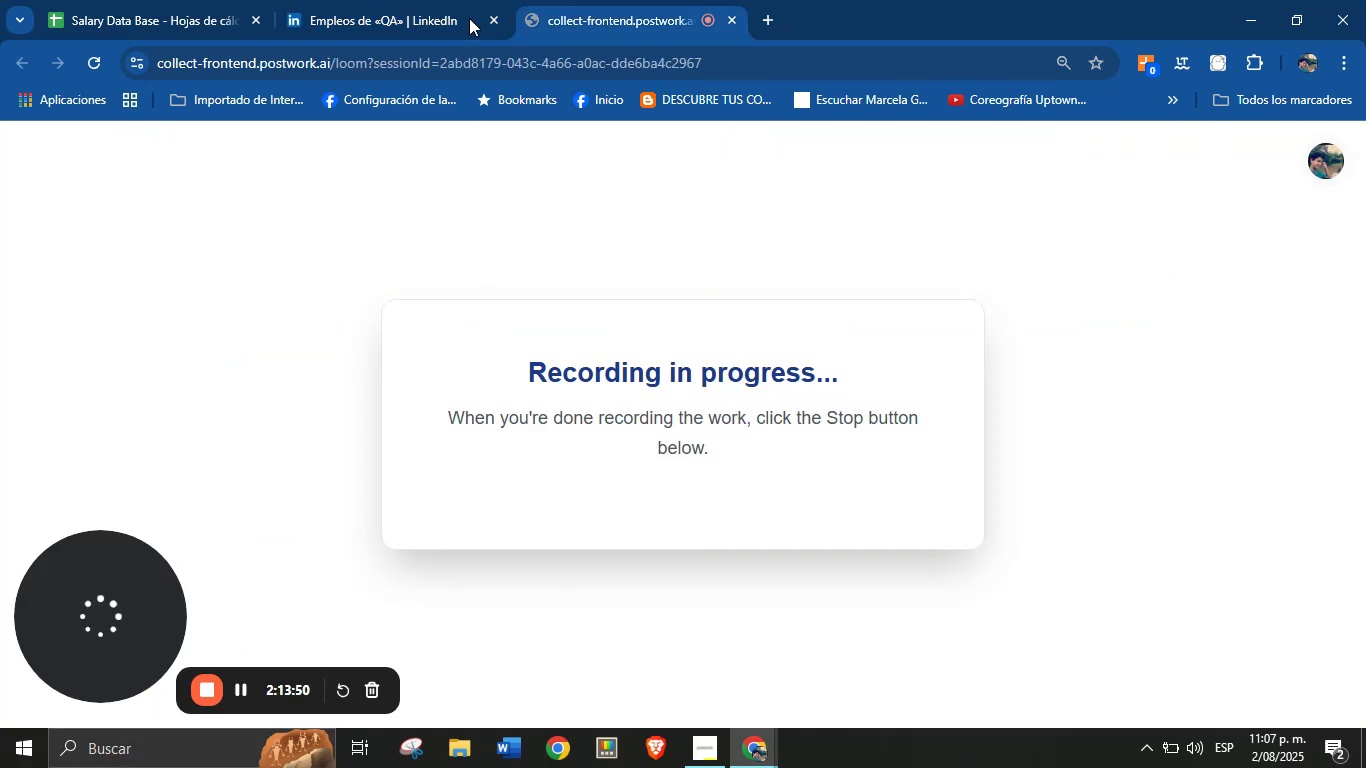 
left_click([452, 0])
 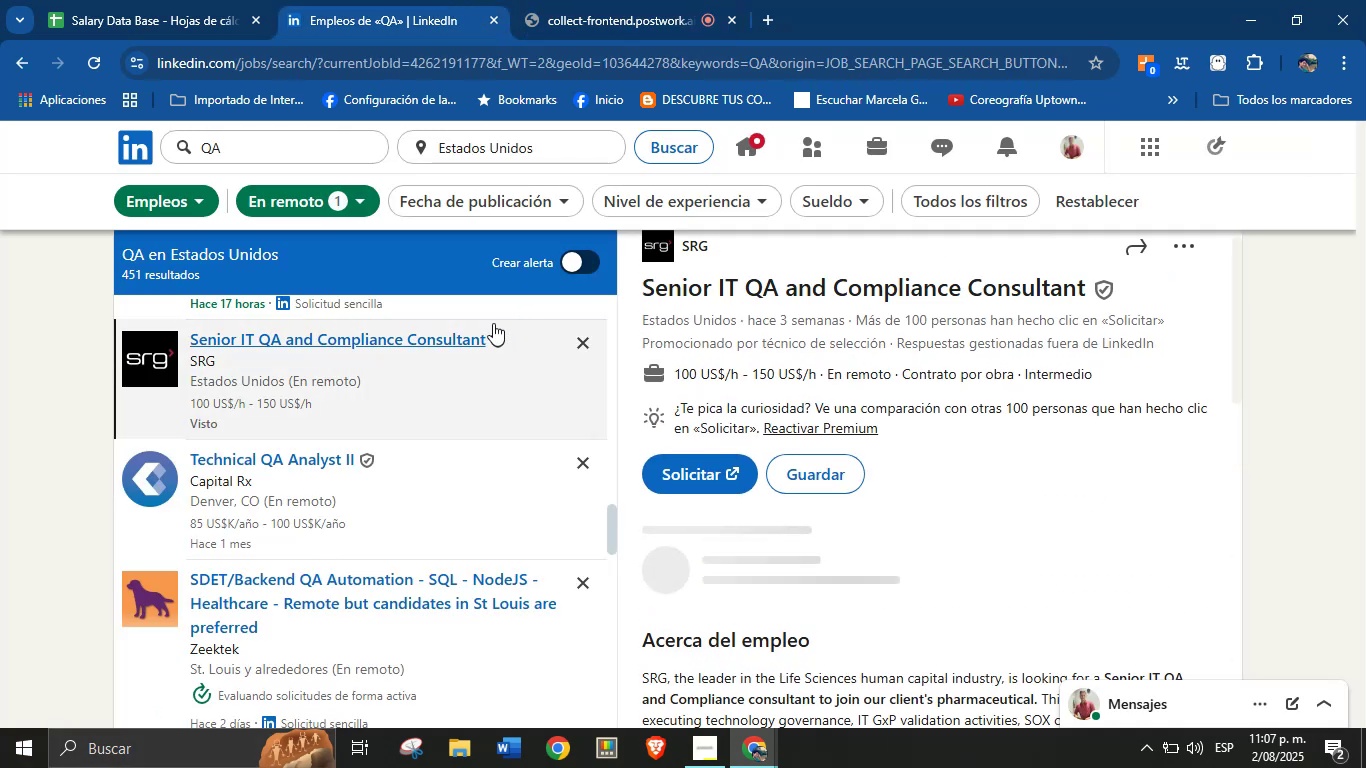 
wait(8.34)
 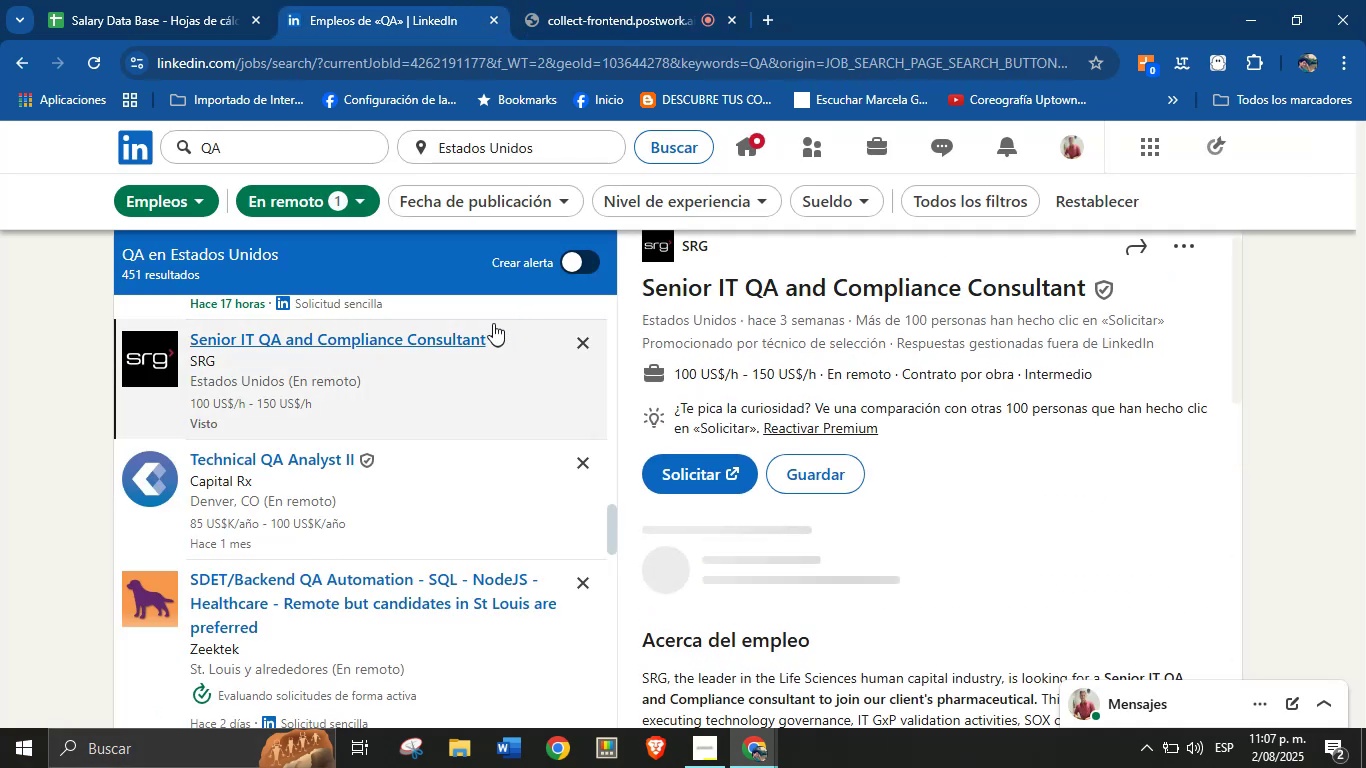 
left_click([724, 273])
 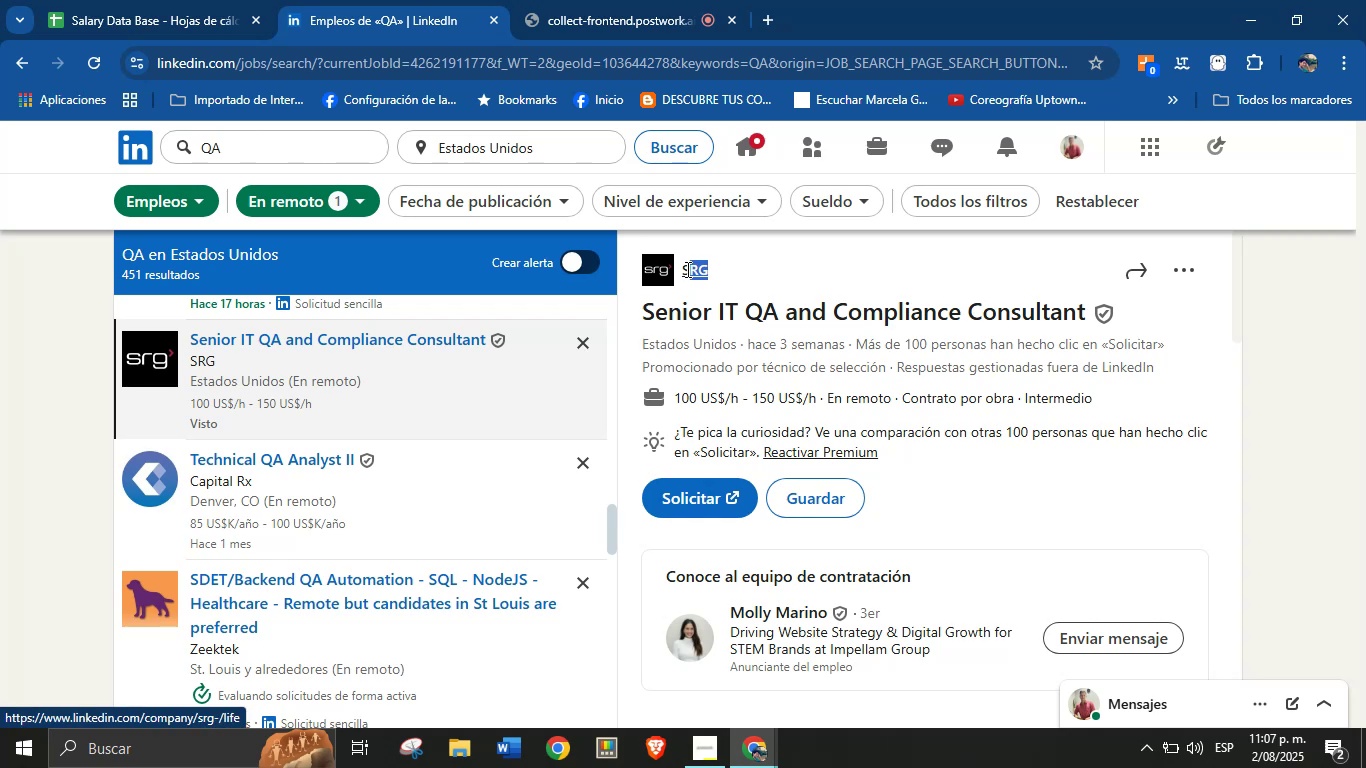 
key(Control+C)
 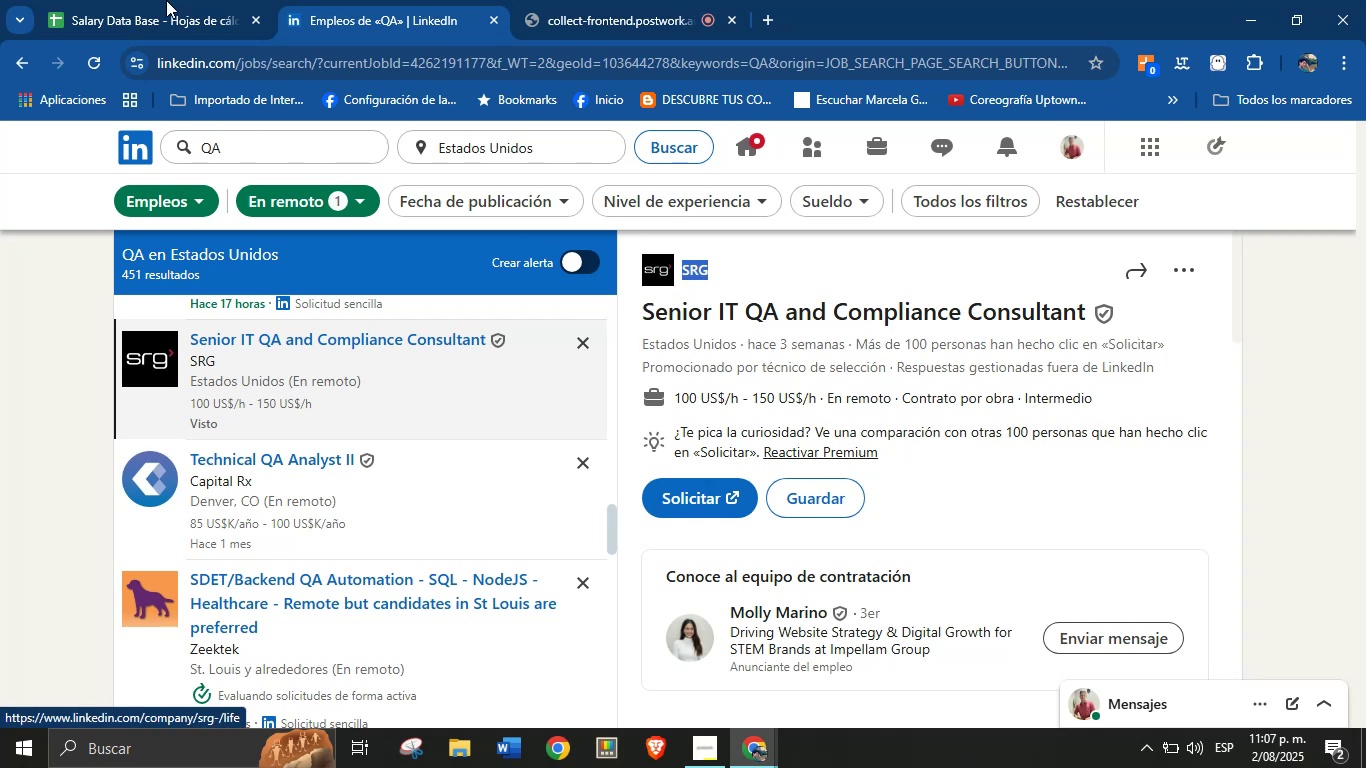 
left_click([149, 0])
 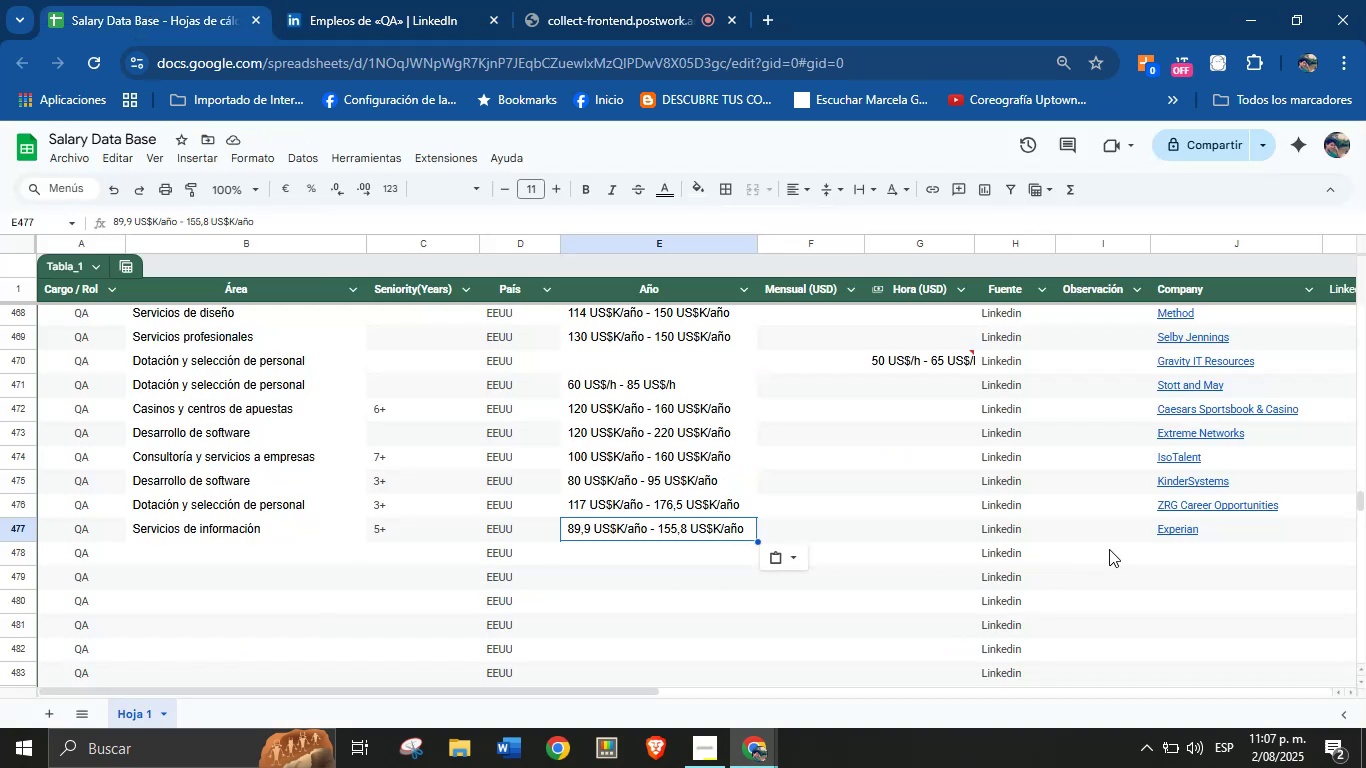 
left_click([1175, 554])
 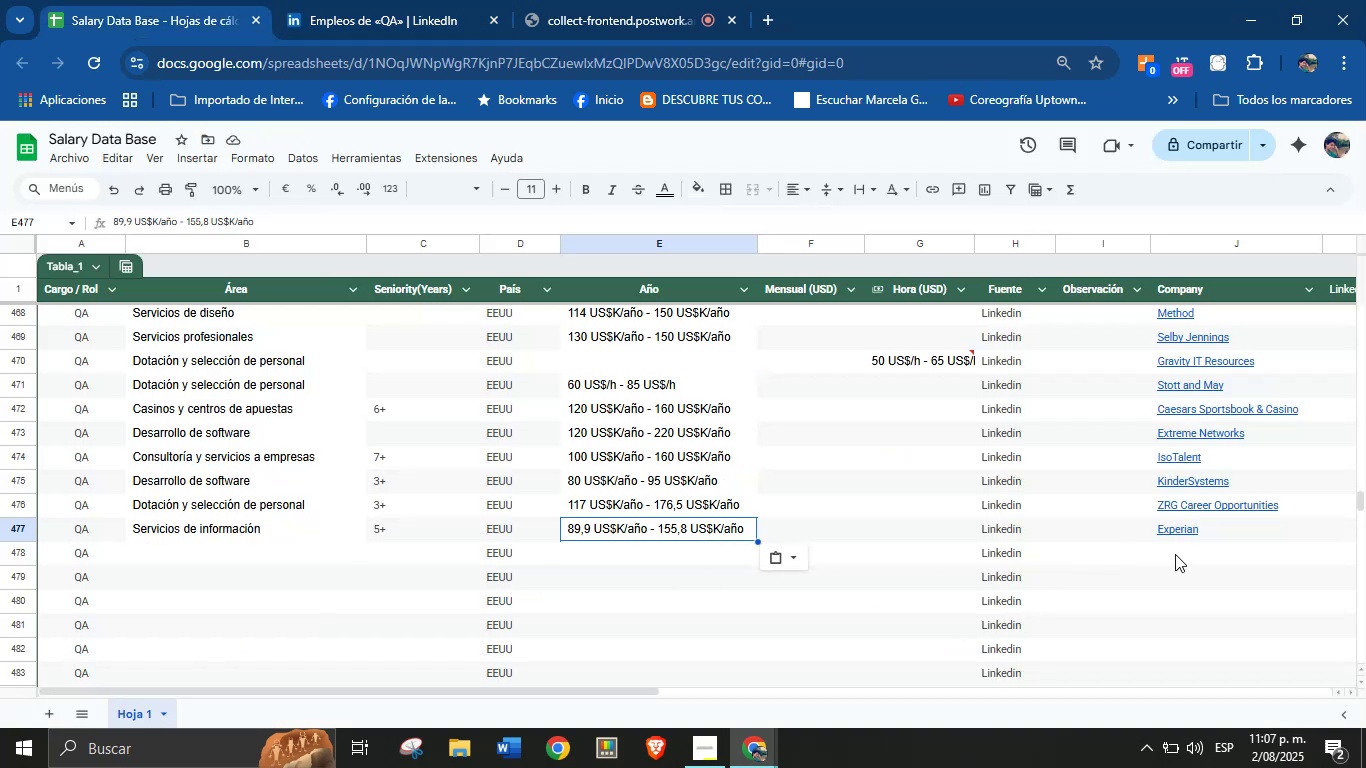 
key(Control+V)
 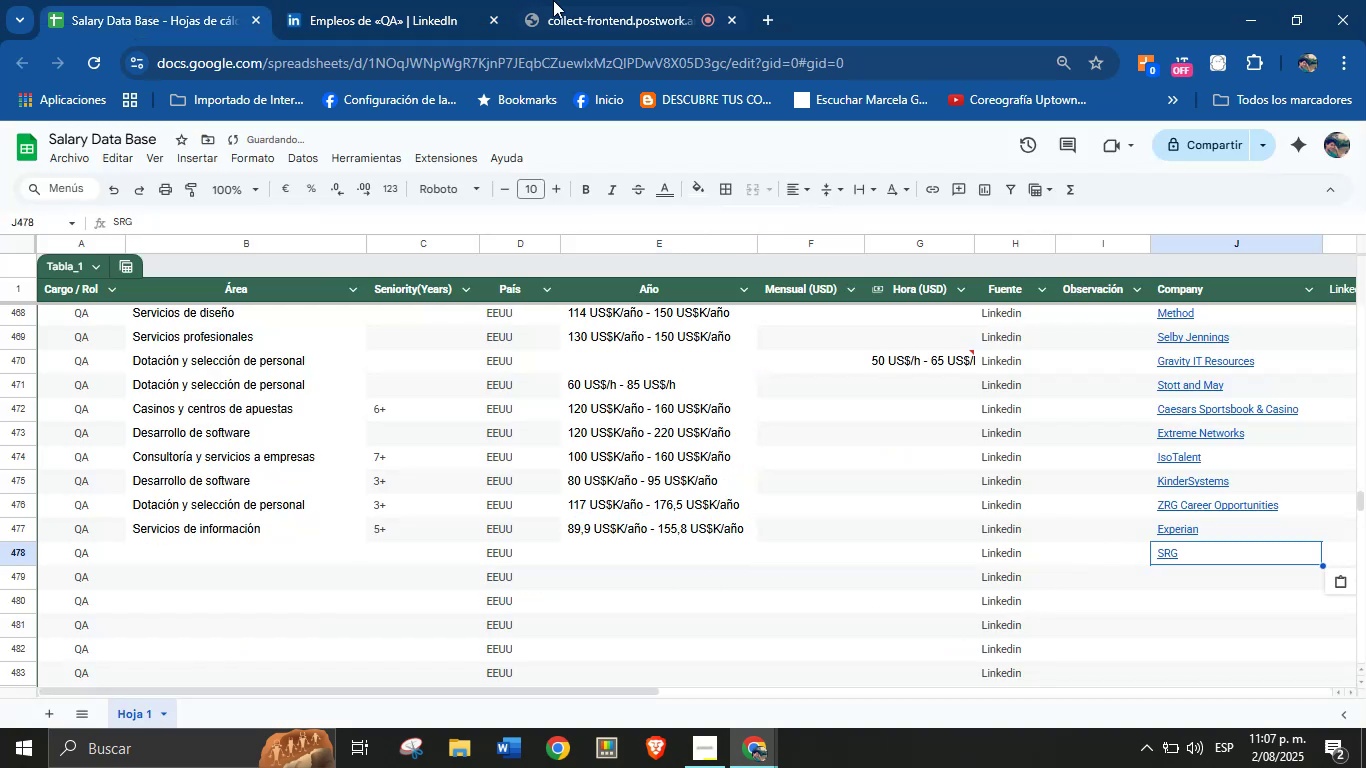 
left_click([420, 0])
 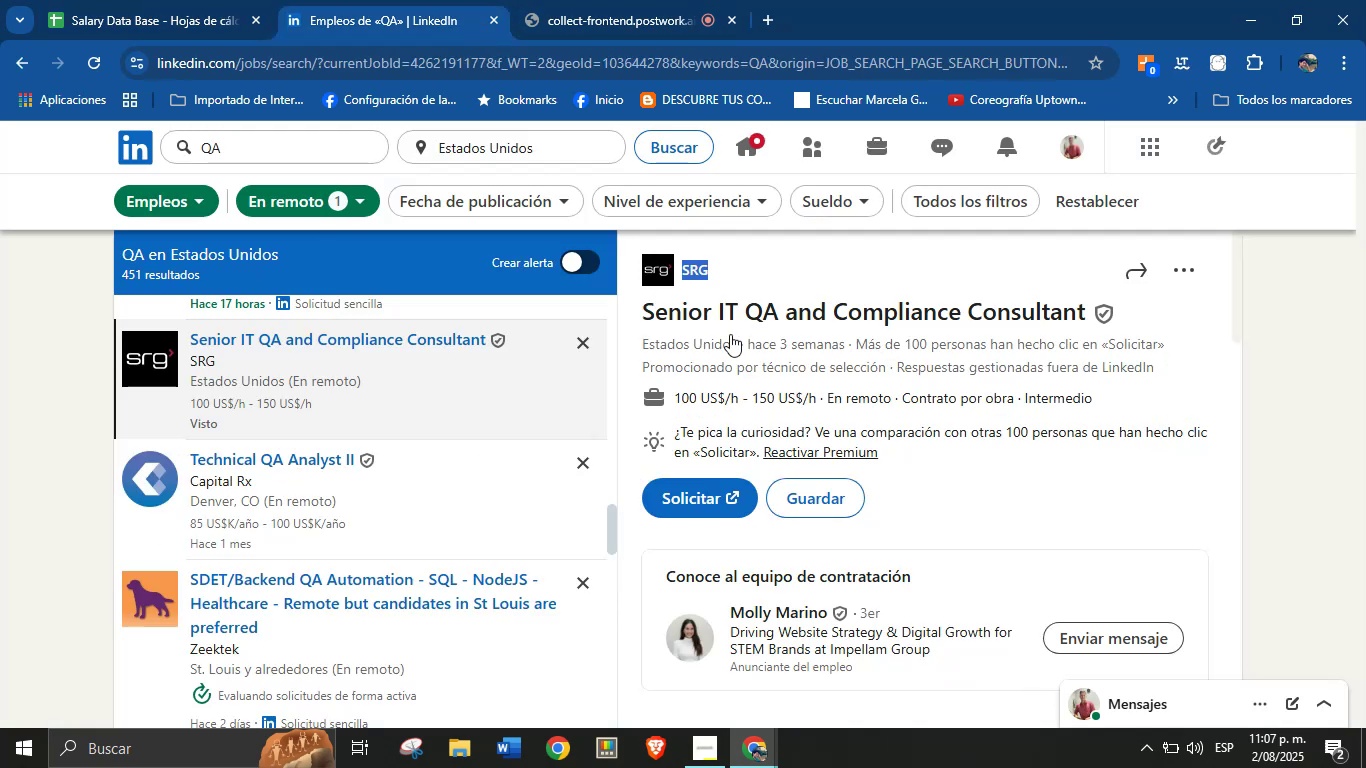 
scroll: coordinate [796, 494], scroll_direction: down, amount: 29.0
 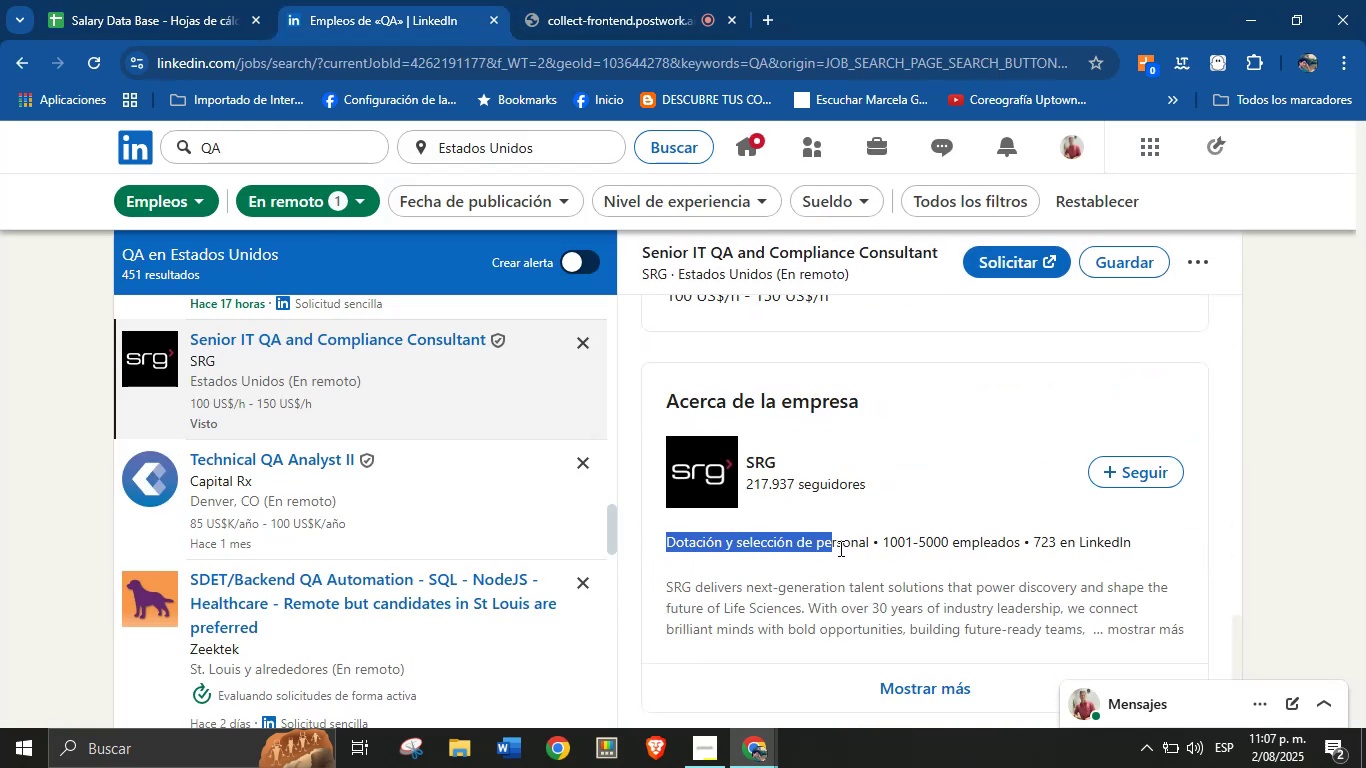 
key(Control+C)
 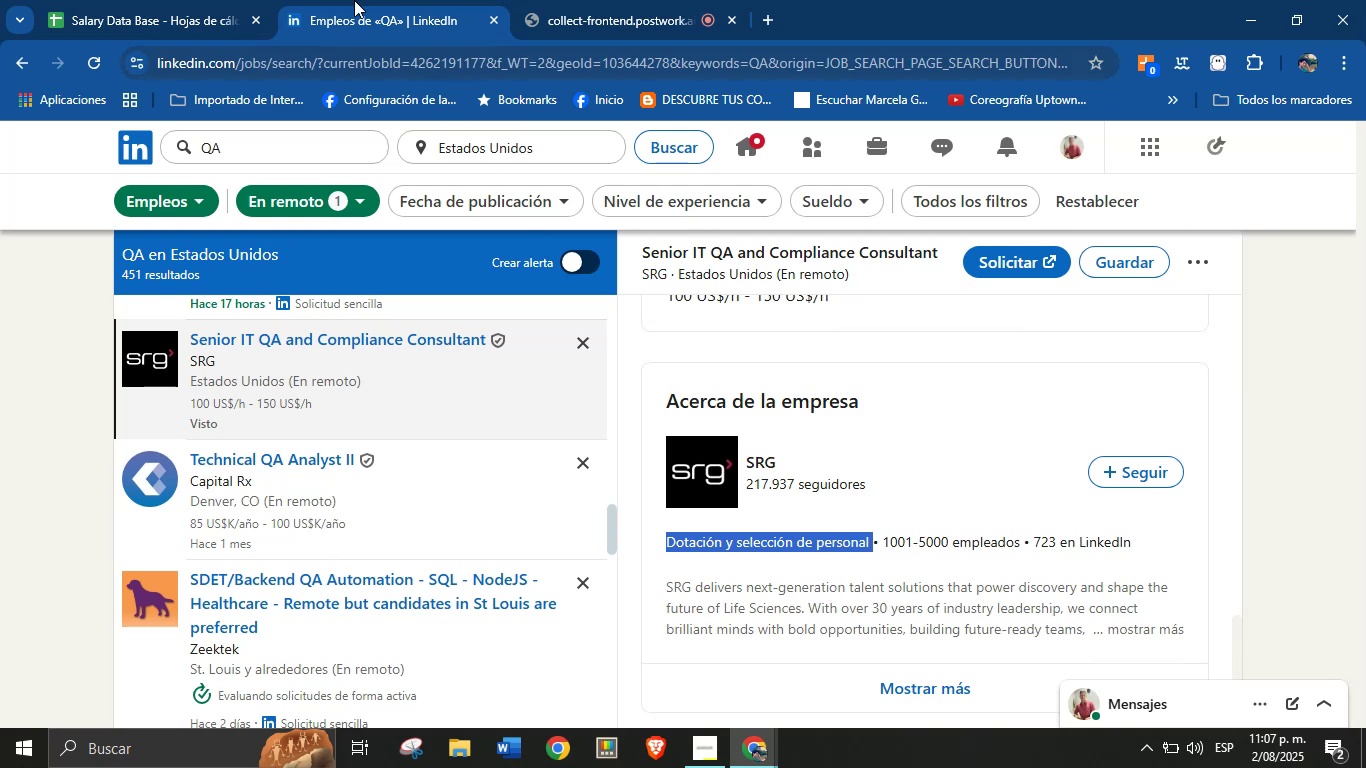 
left_click([187, 0])
 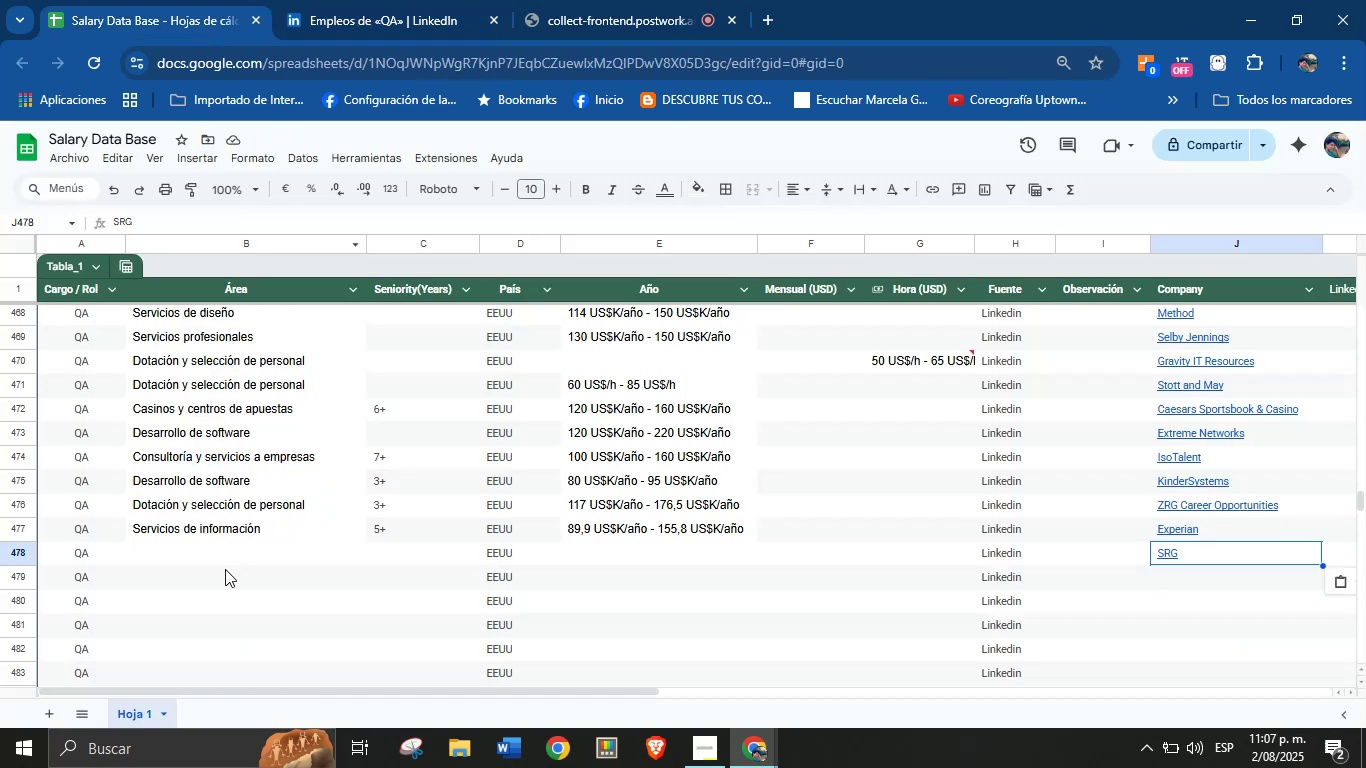 
key(Control+V)
 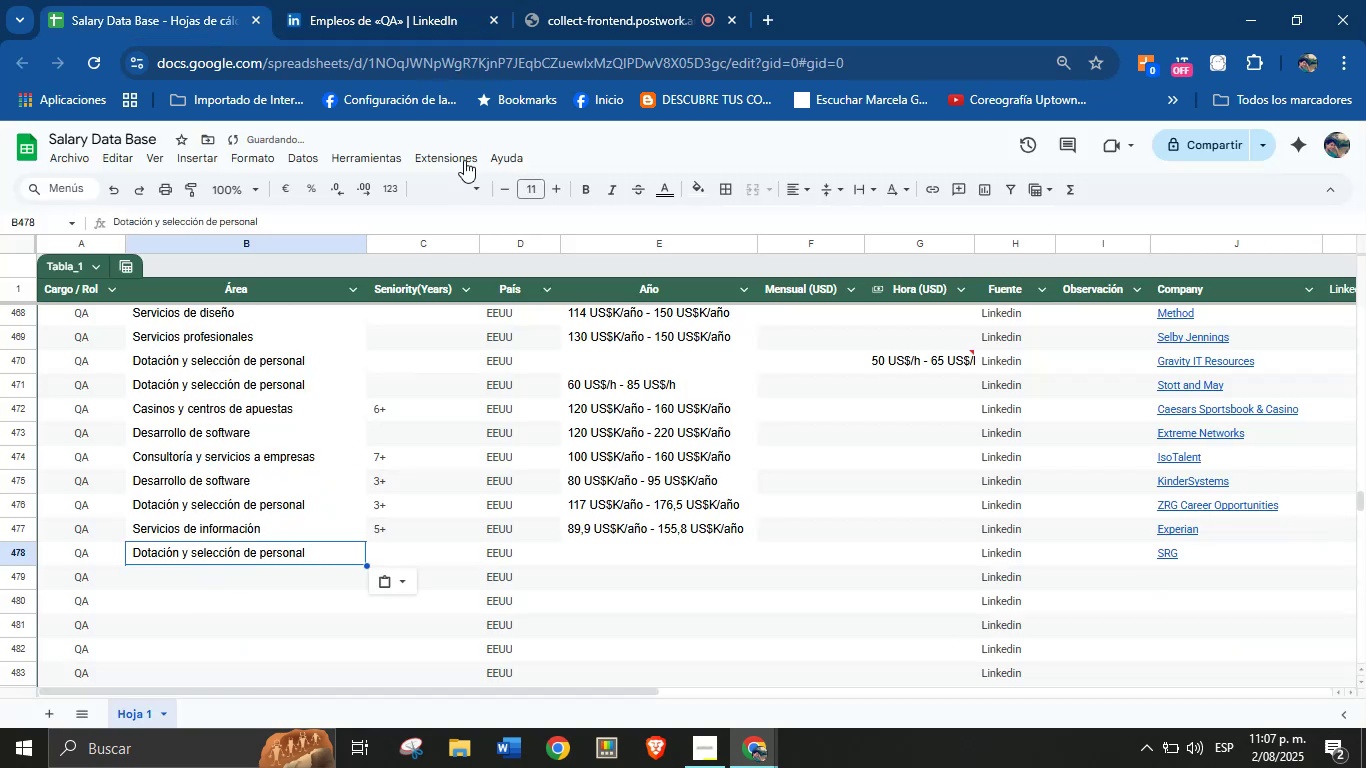 
left_click([419, 0])
 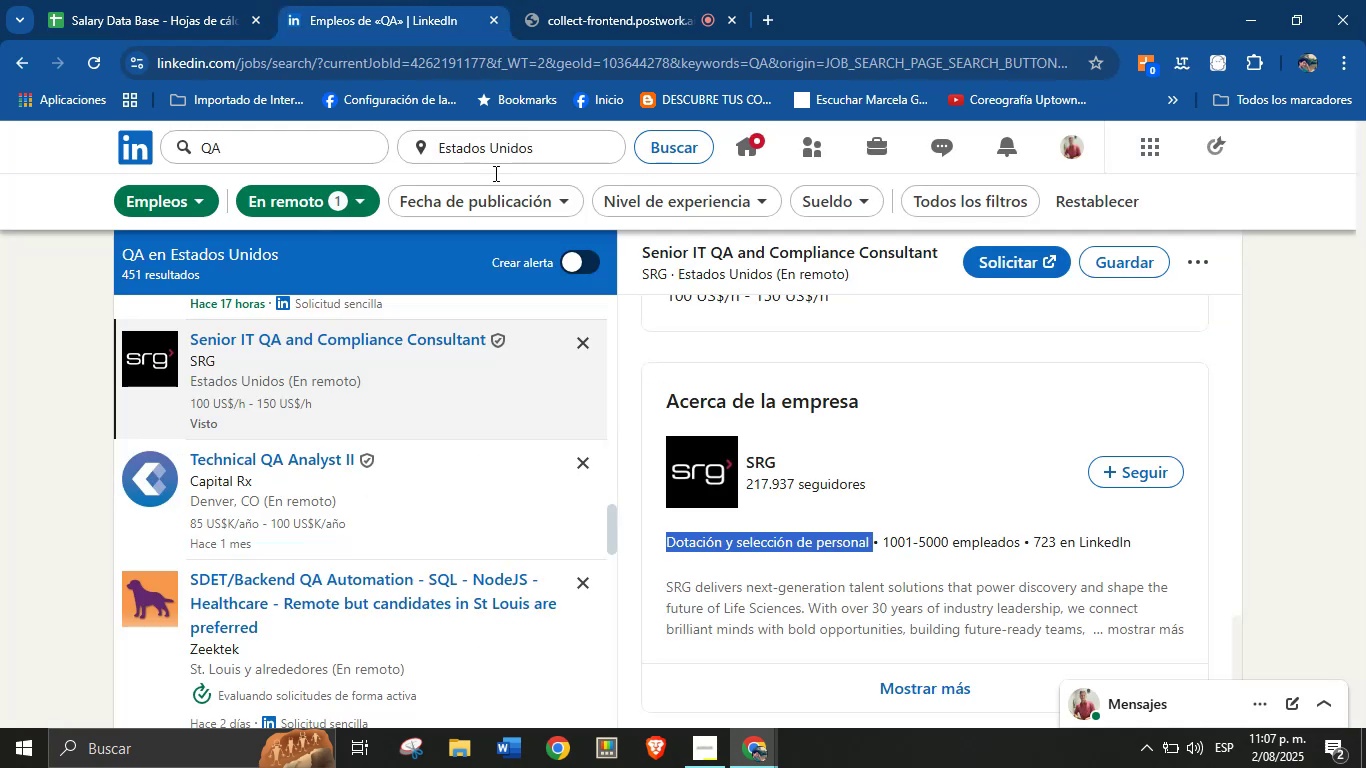 
scroll: coordinate [740, 467], scroll_direction: up, amount: 19.0
 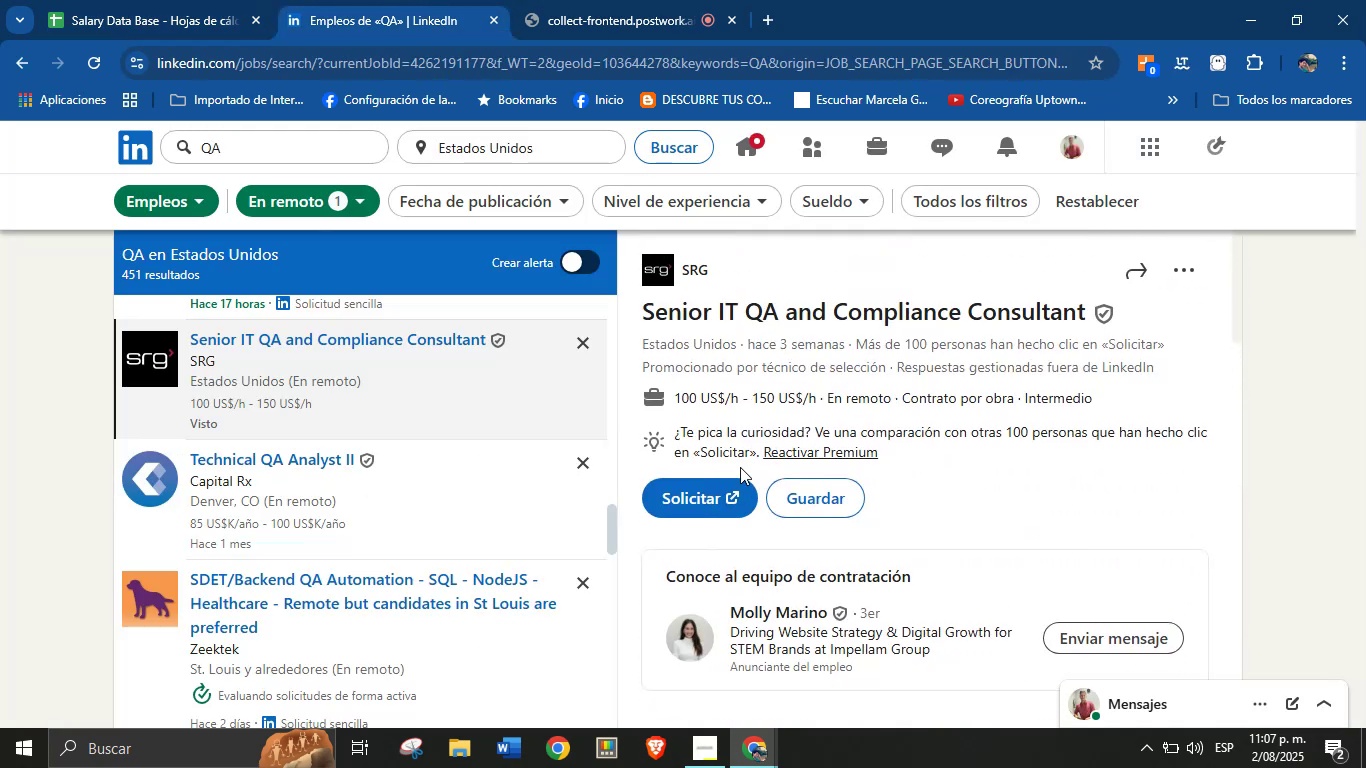 
scroll: coordinate [740, 467], scroll_direction: down, amount: 1.0
 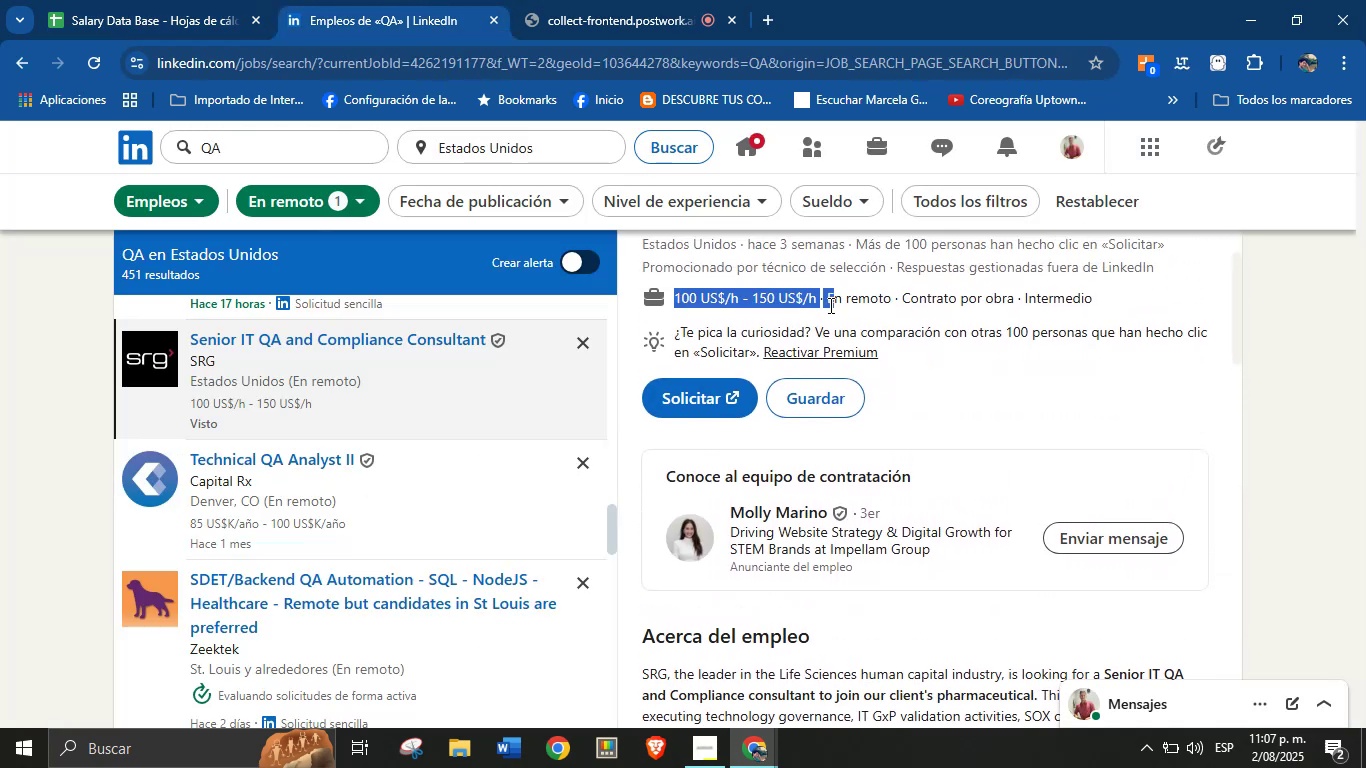 
key(Control+C)
 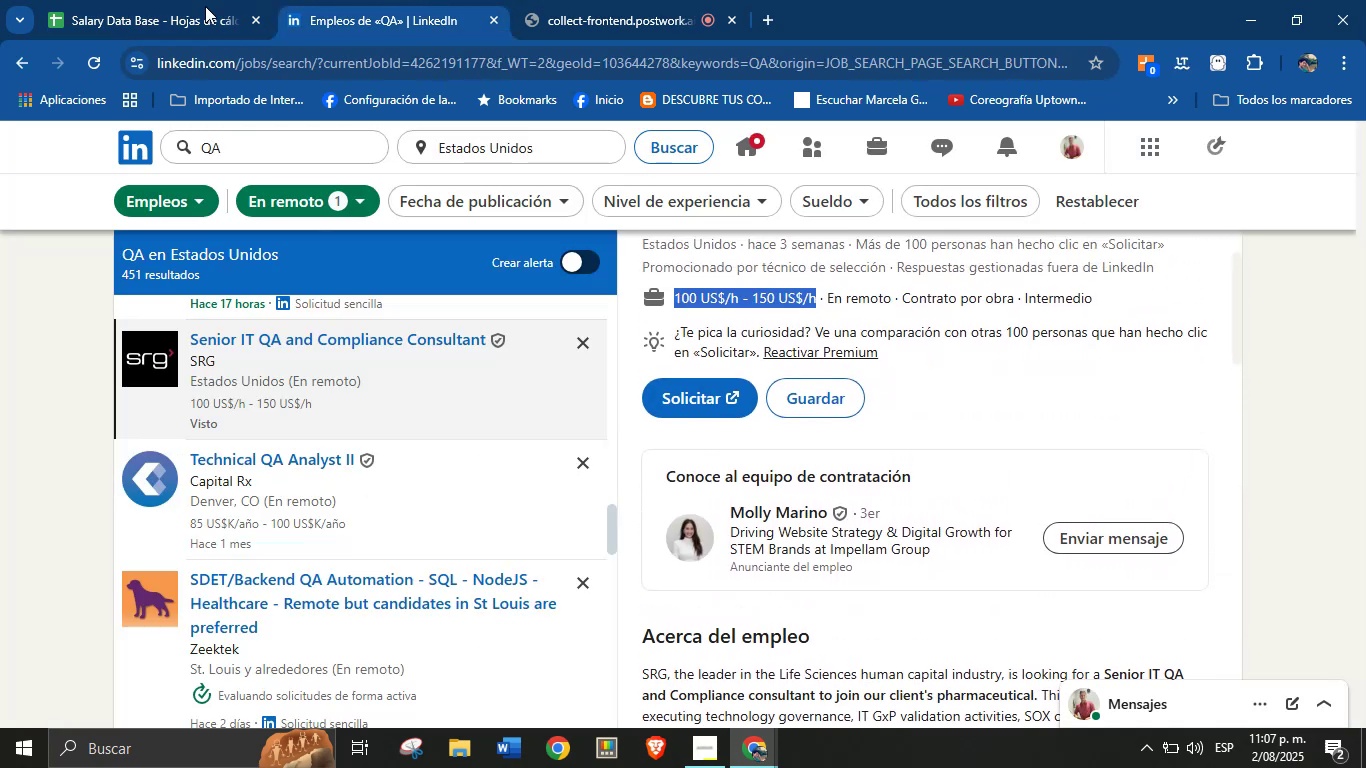 
left_click([180, 0])
 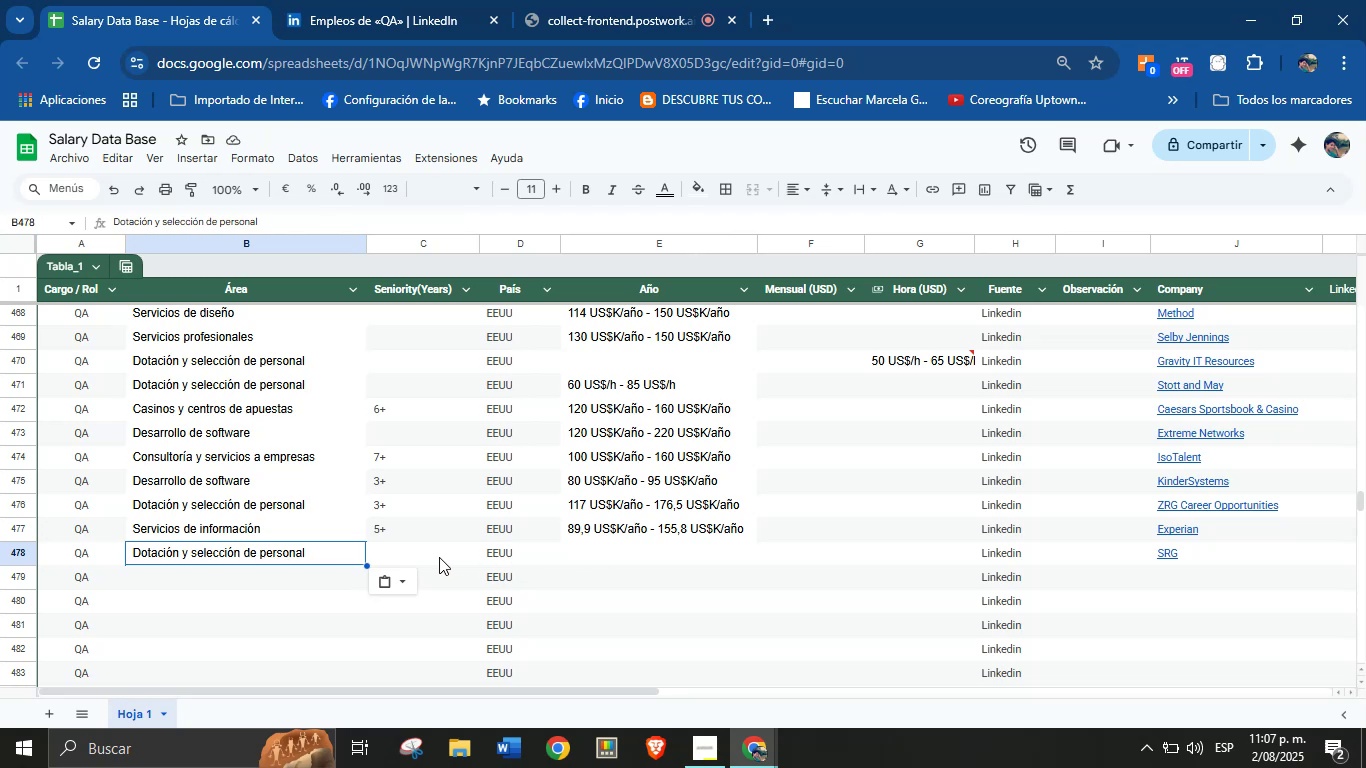 
left_click([578, 559])
 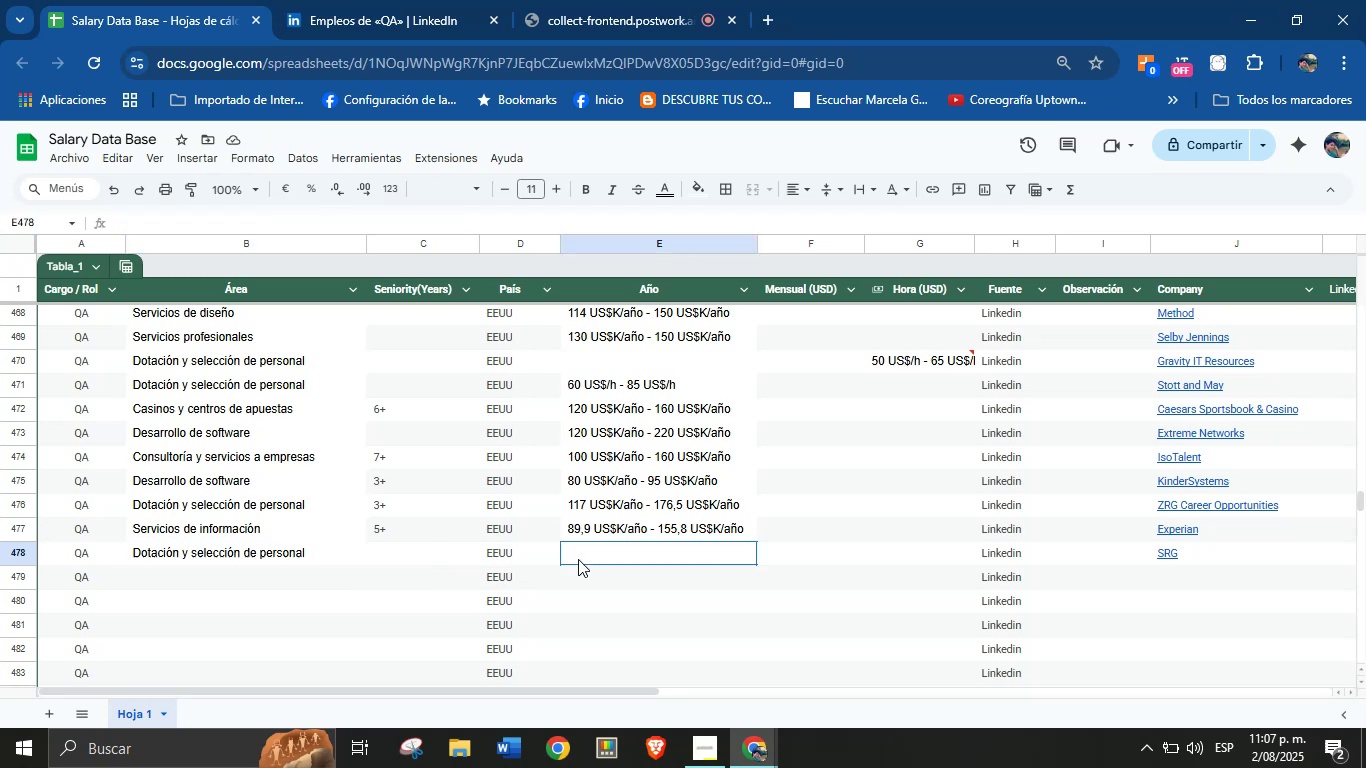 
hold_key(key=ControlLeft, duration=0.67)
 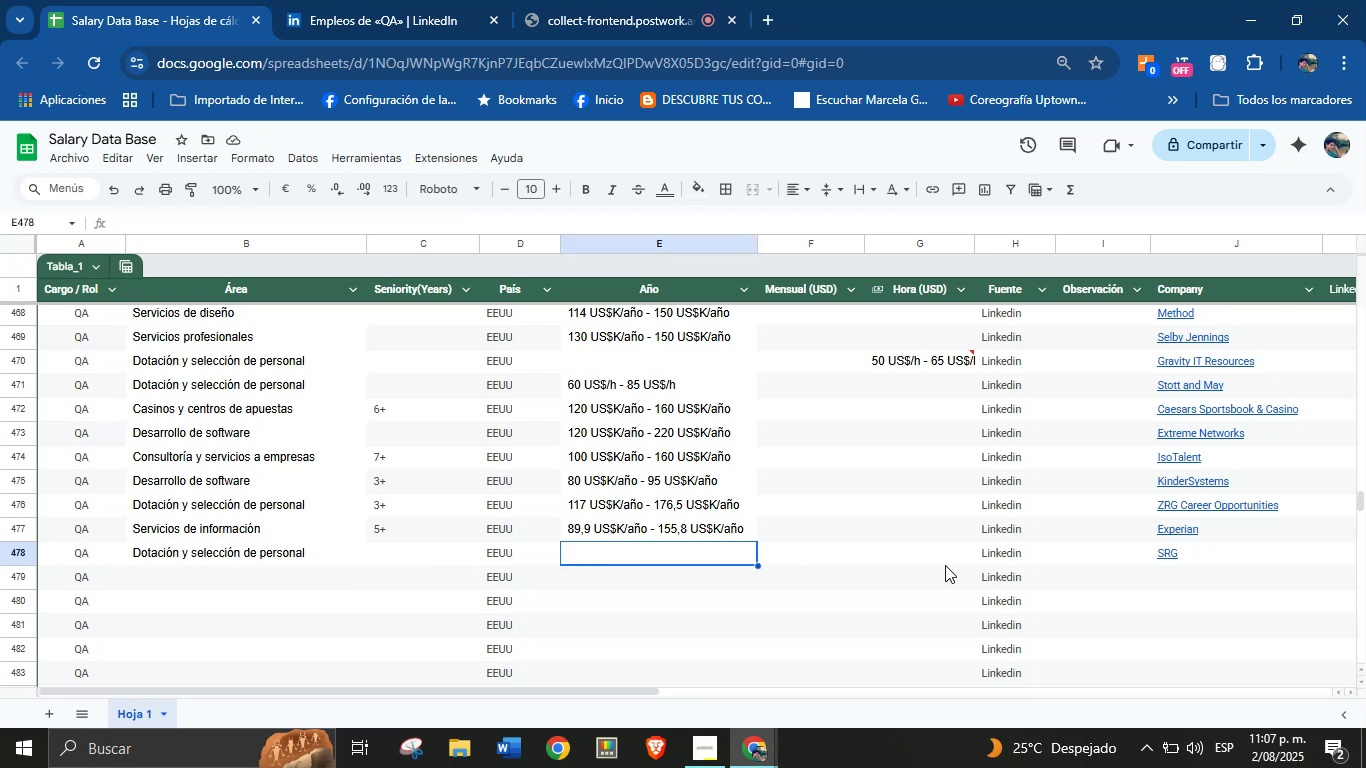 
left_click([938, 558])
 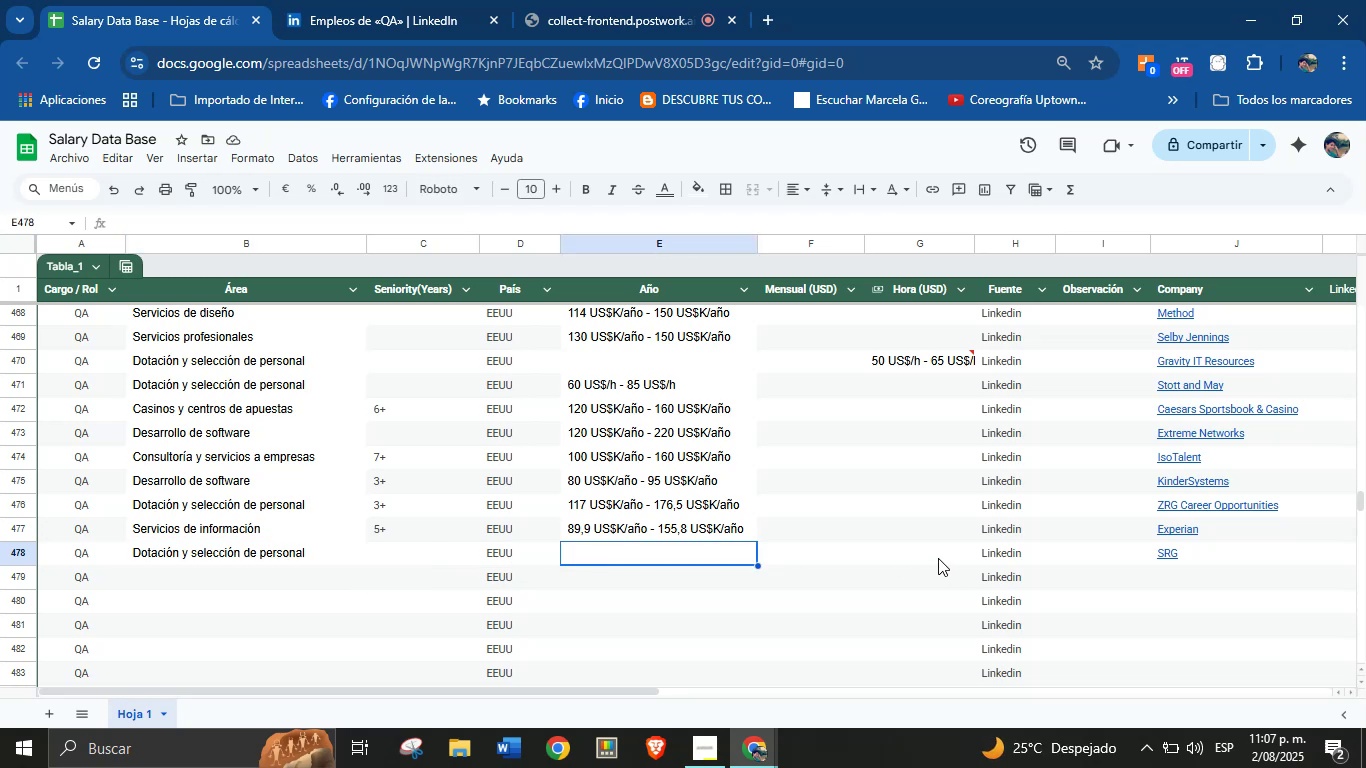 
key(Control+V)
 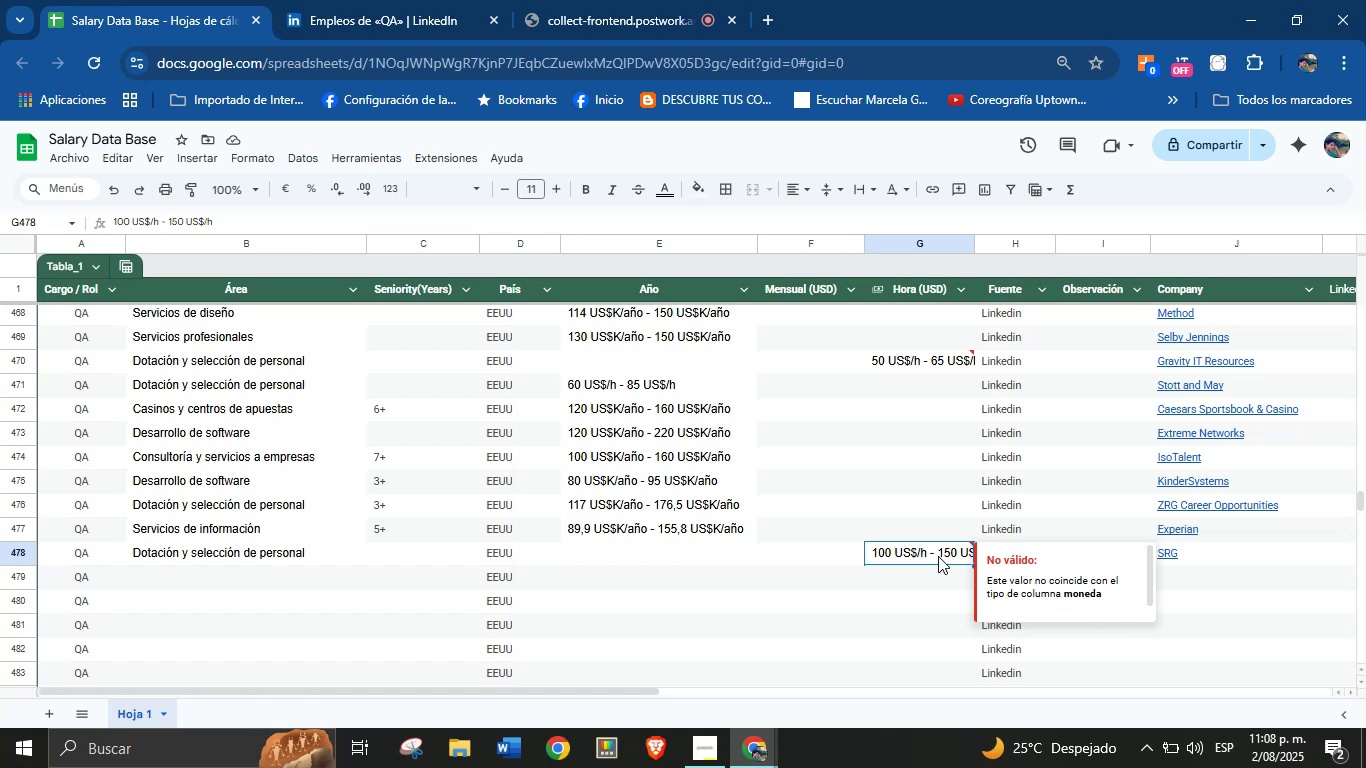 
wait(13.38)
 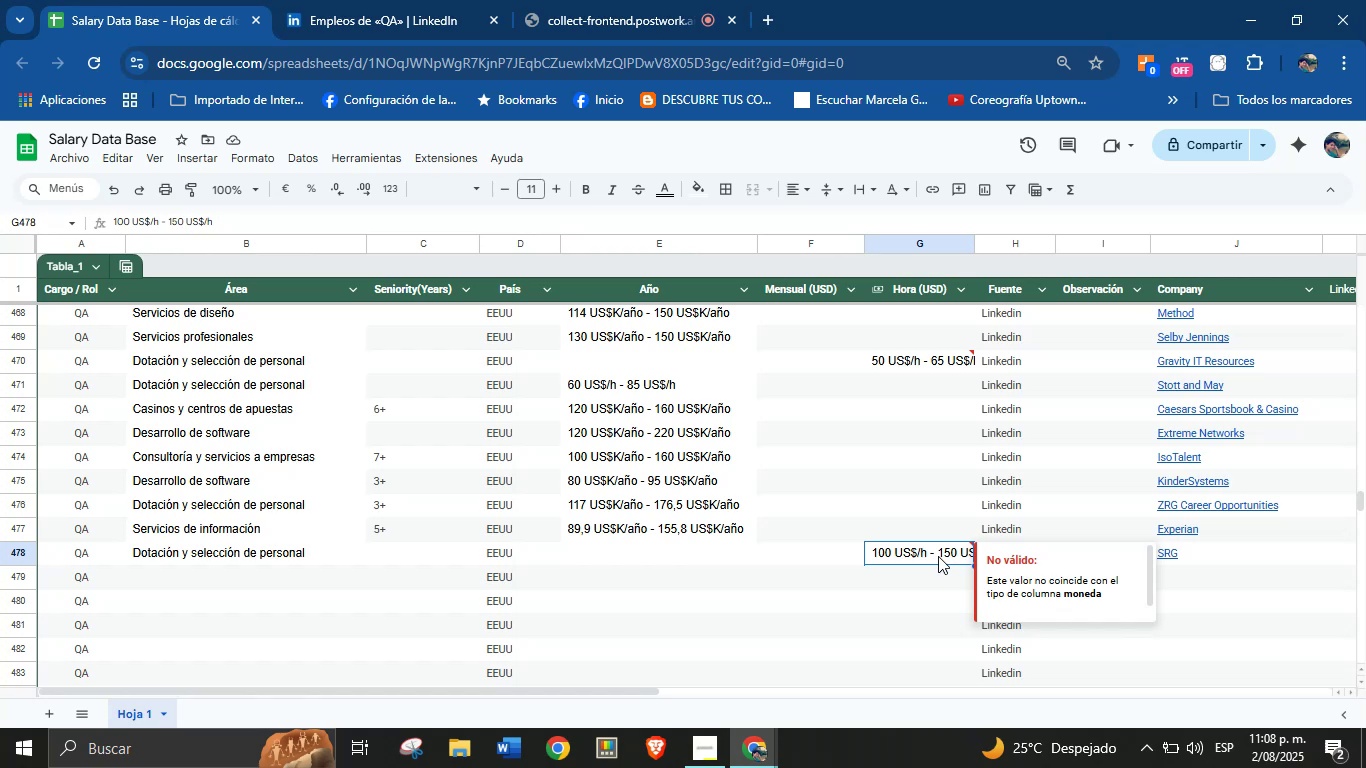 
left_click([625, 559])
 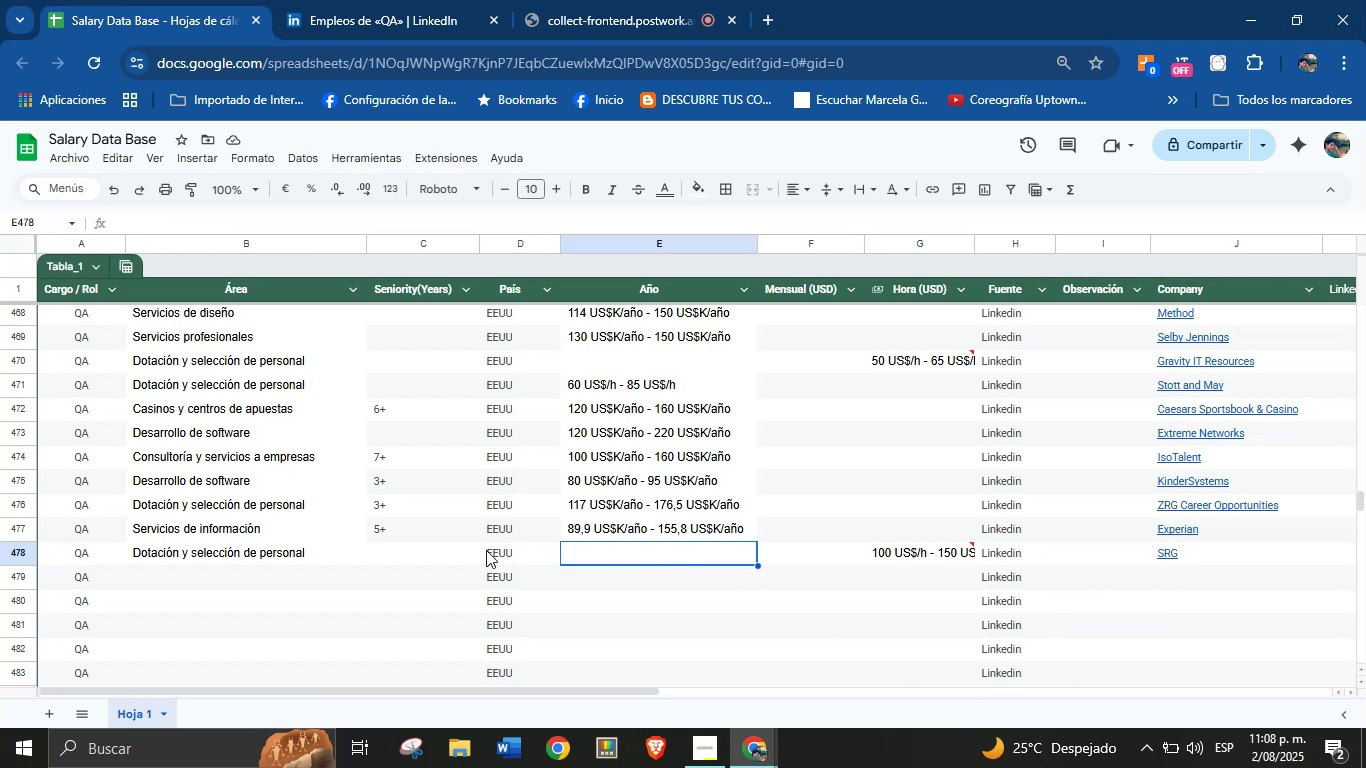 
left_click([314, 586])
 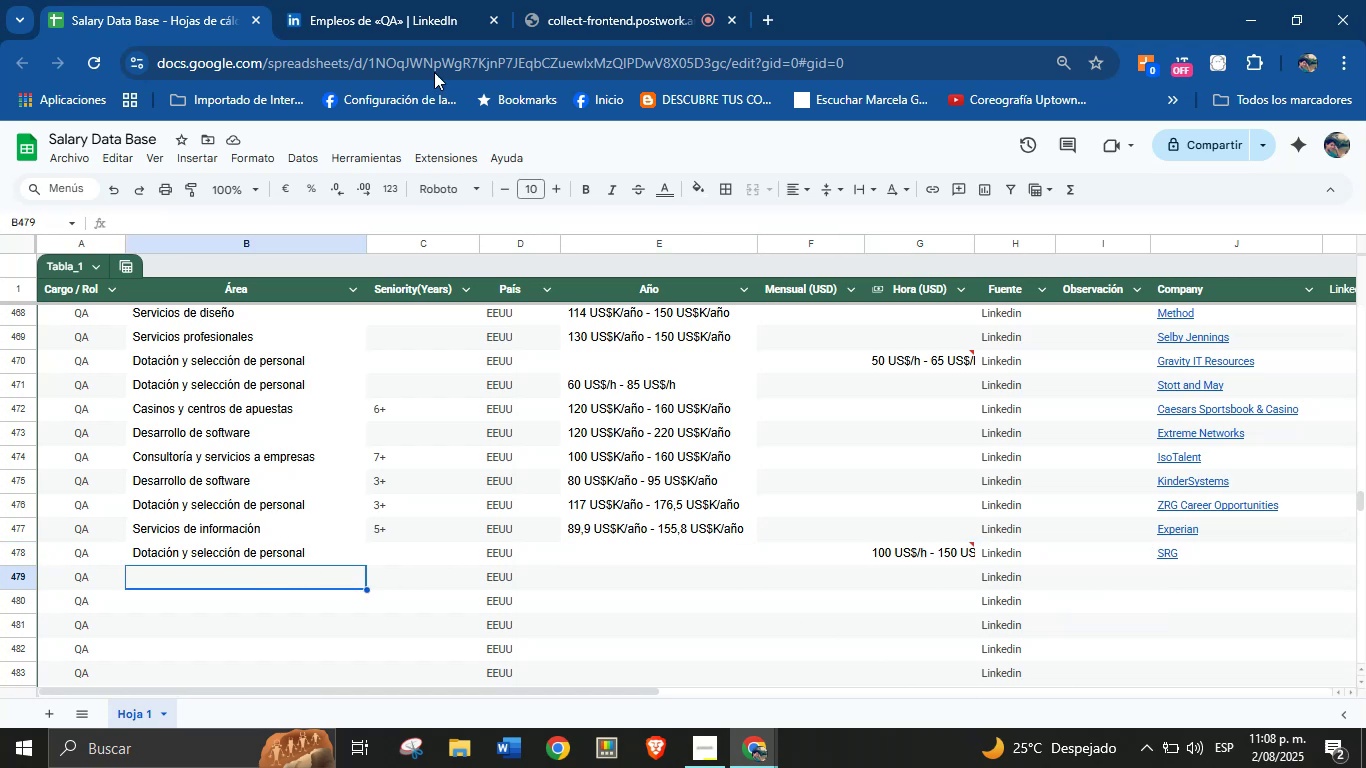 
left_click([439, 0])
 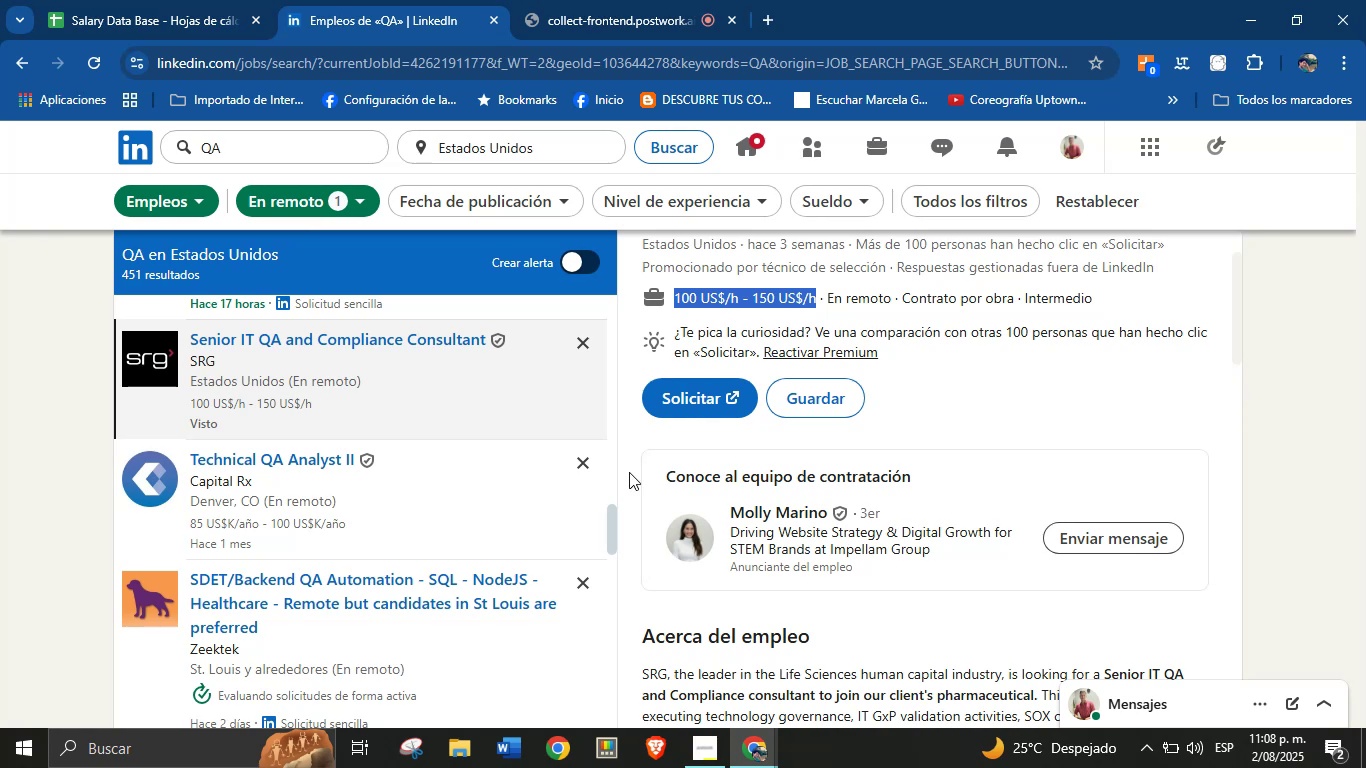 
left_click([44, 472])
 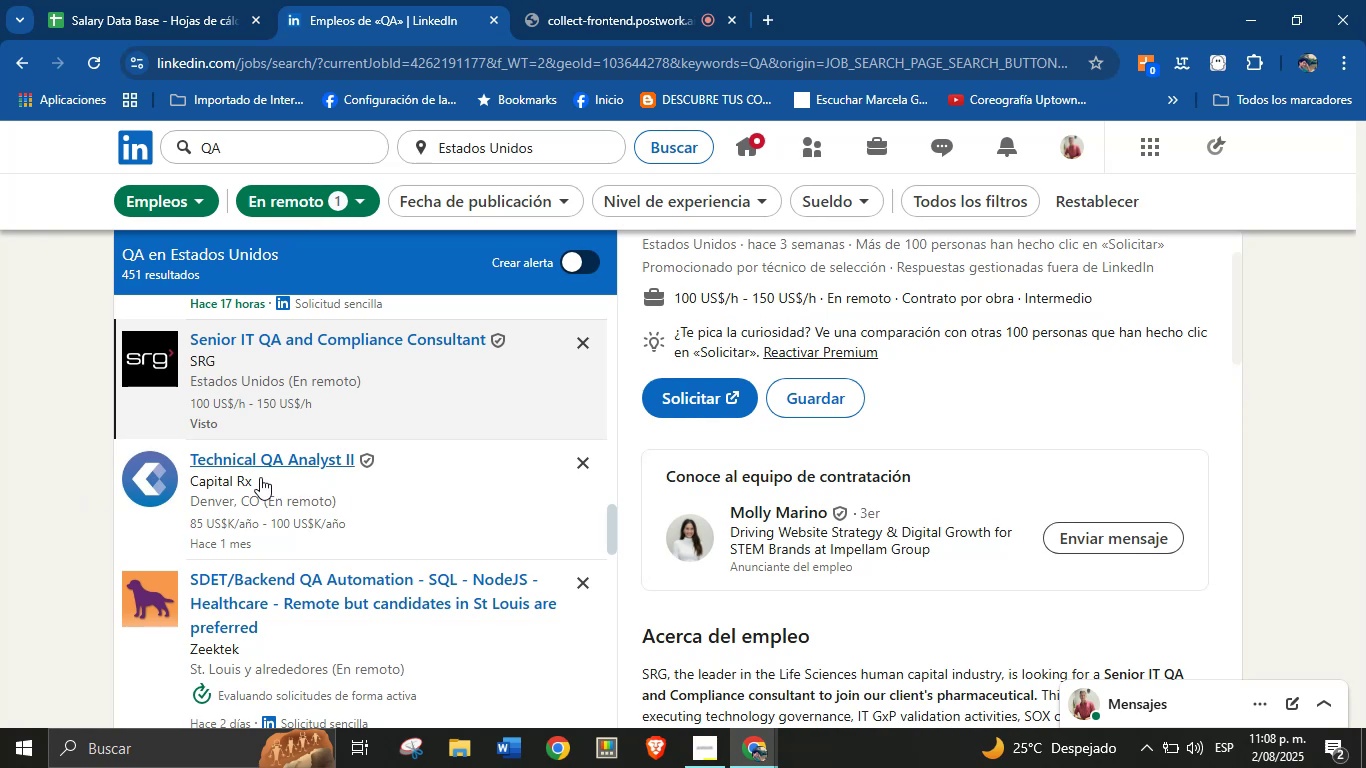 
left_click([255, 471])
 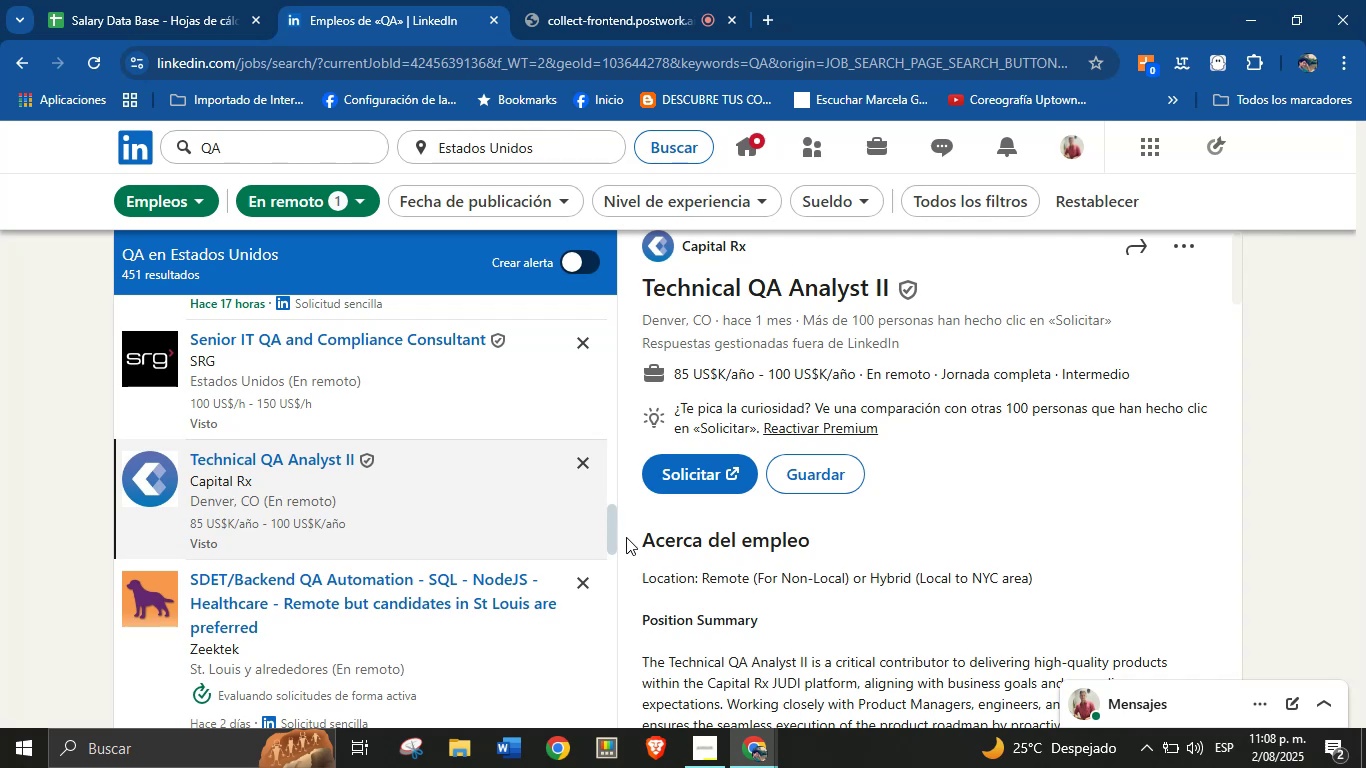 
wait(19.73)
 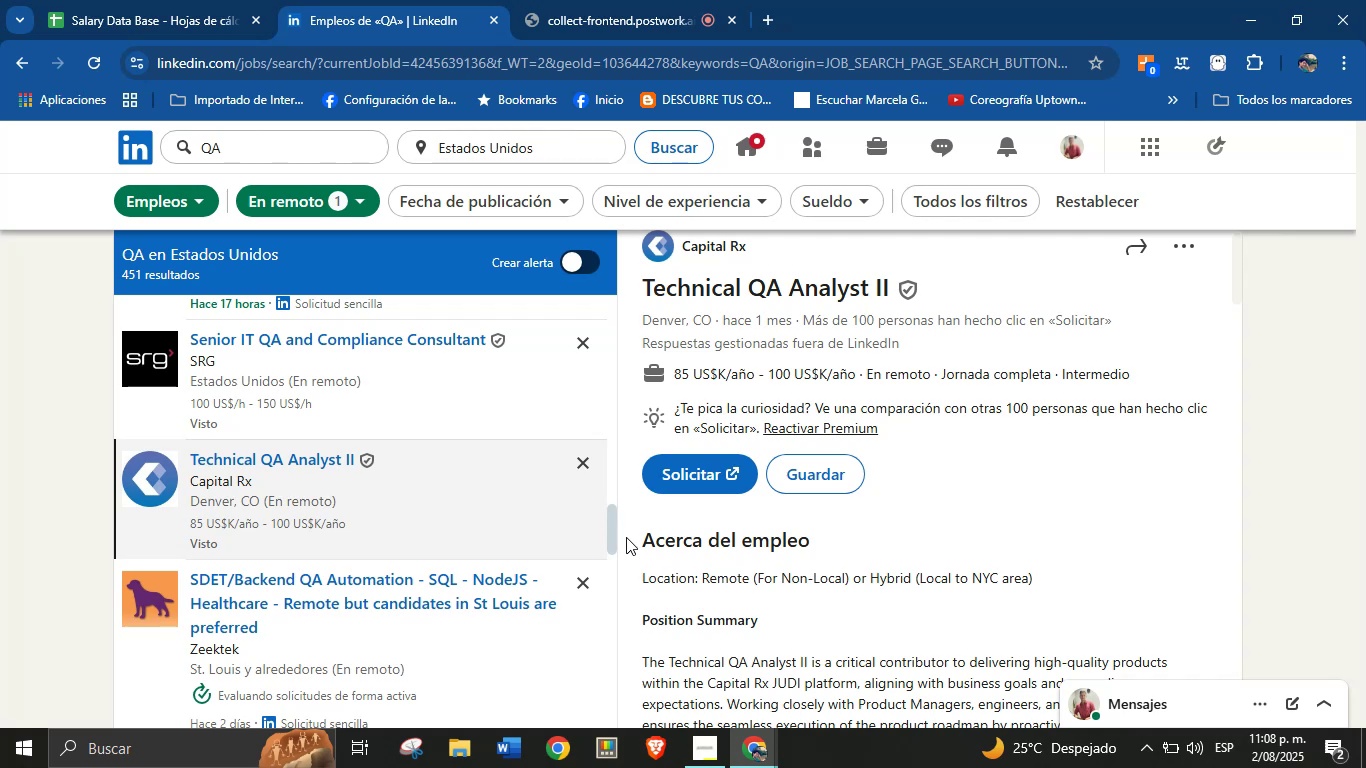 
scroll: coordinate [708, 381], scroll_direction: up, amount: 2.0
 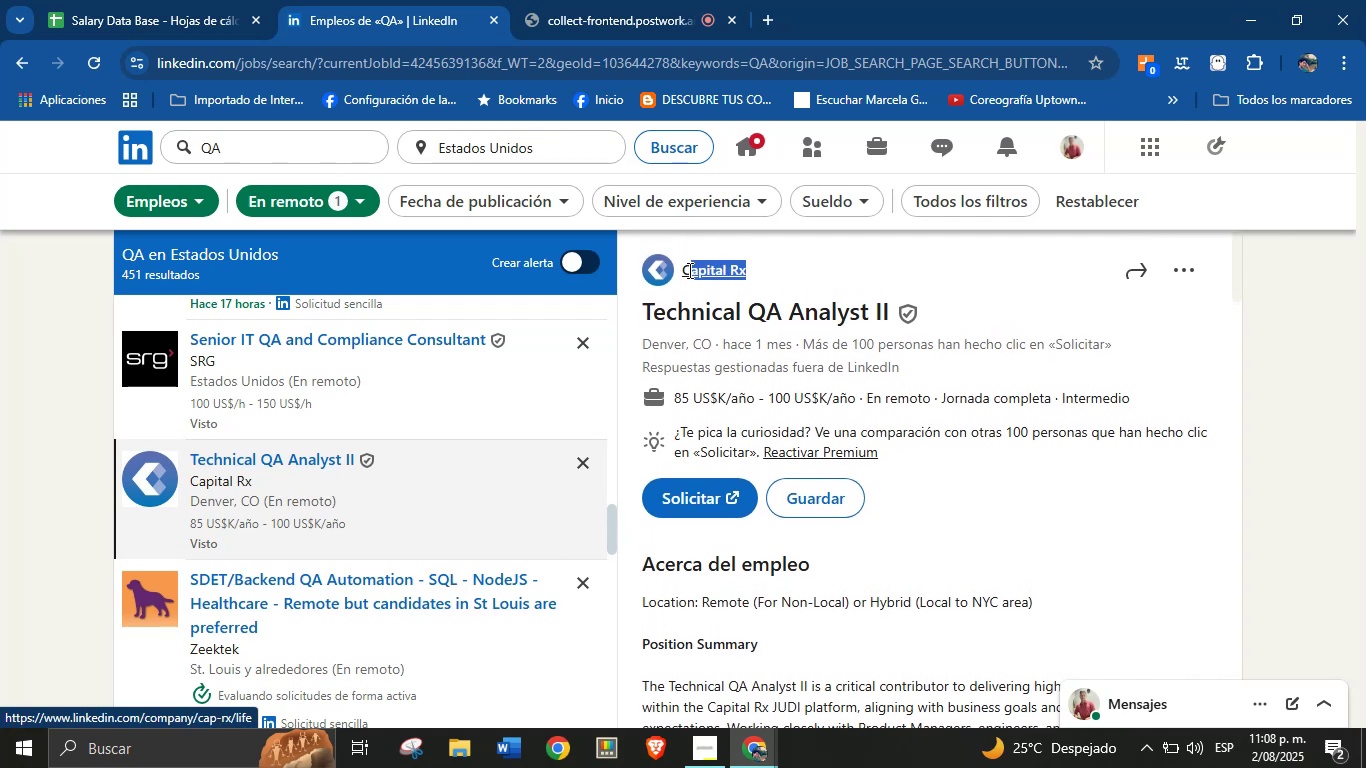 
key(Control+C)
 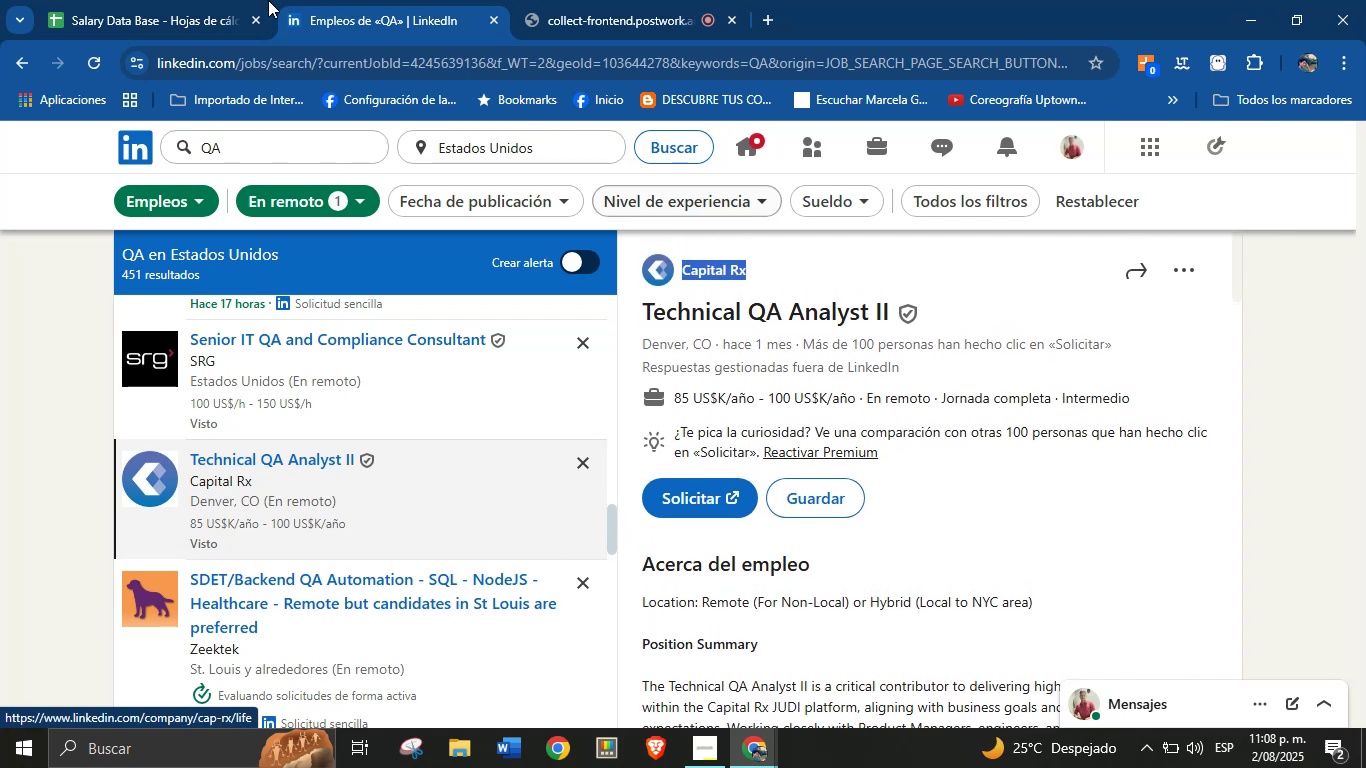 
left_click([233, 0])
 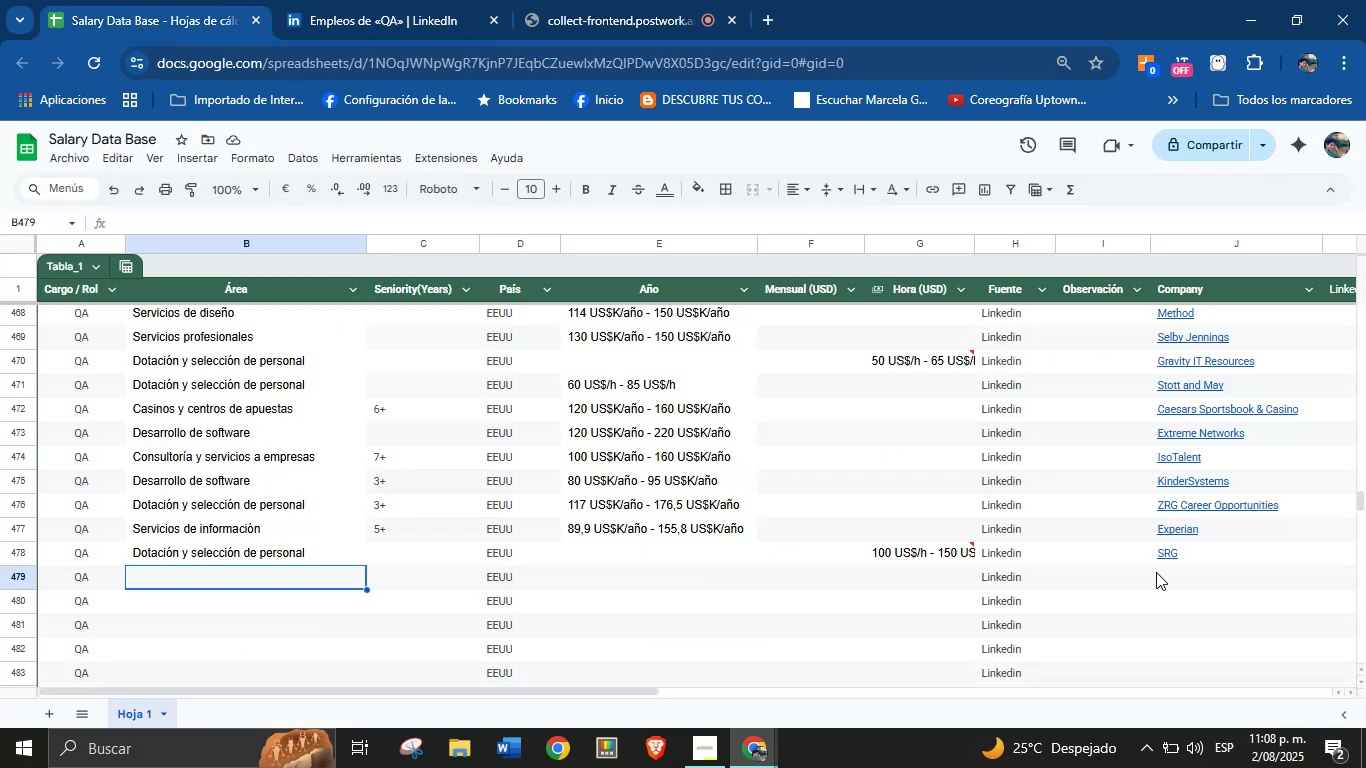 
left_click([1177, 569])
 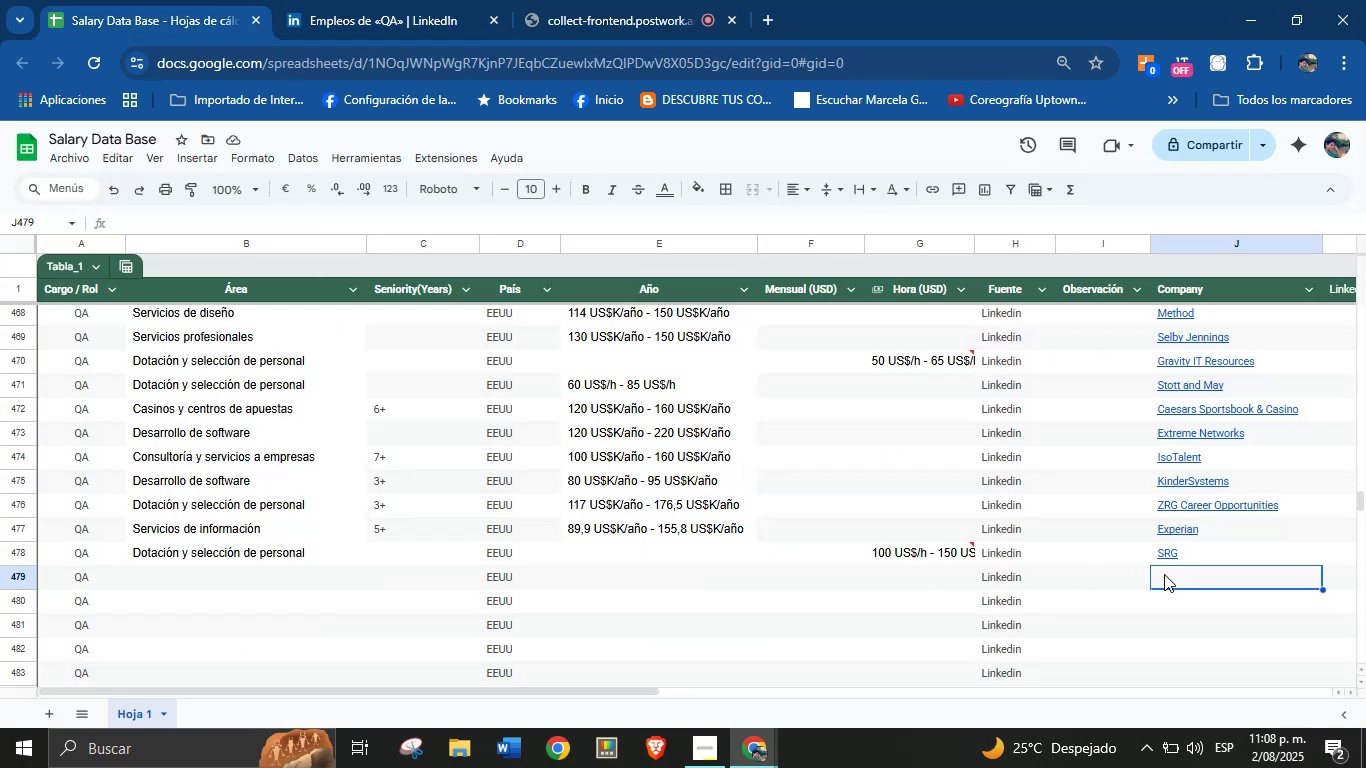 
key(Control+V)
 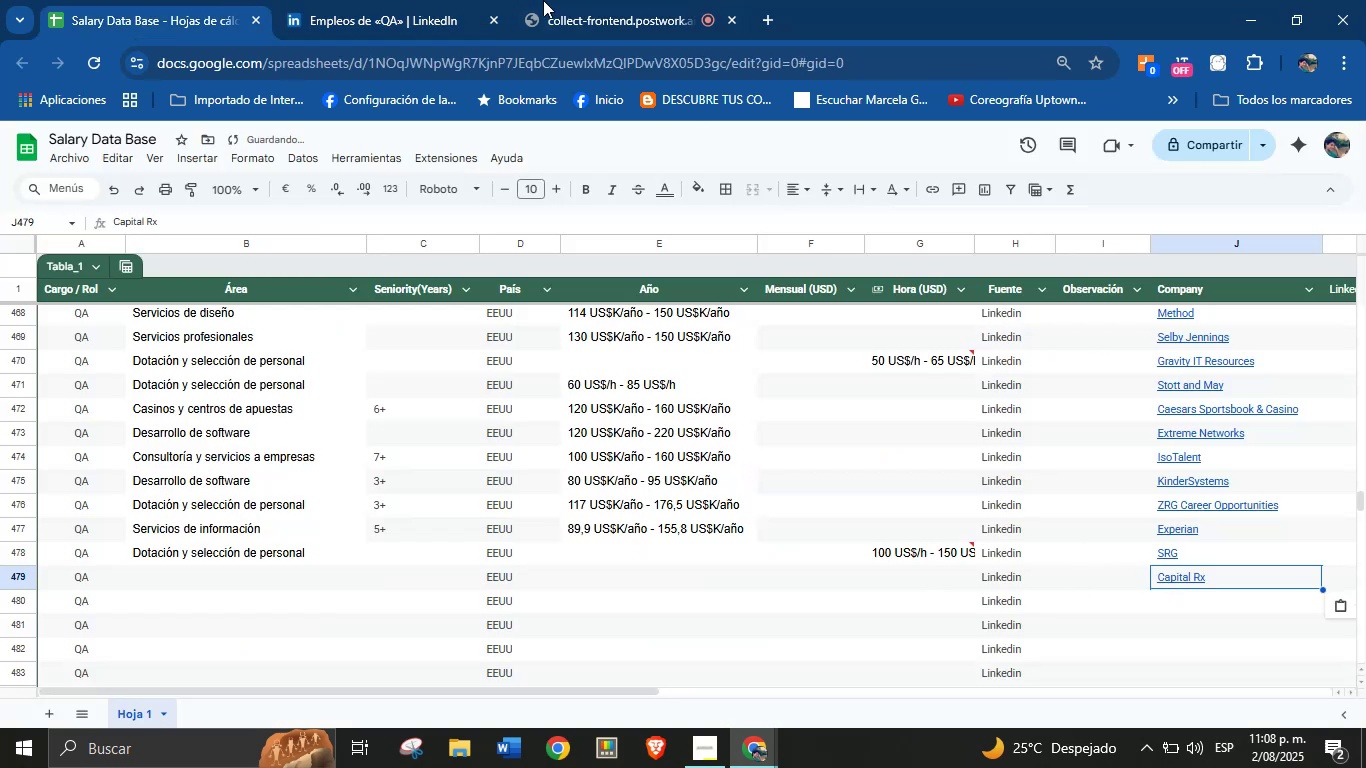 
left_click([400, 0])
 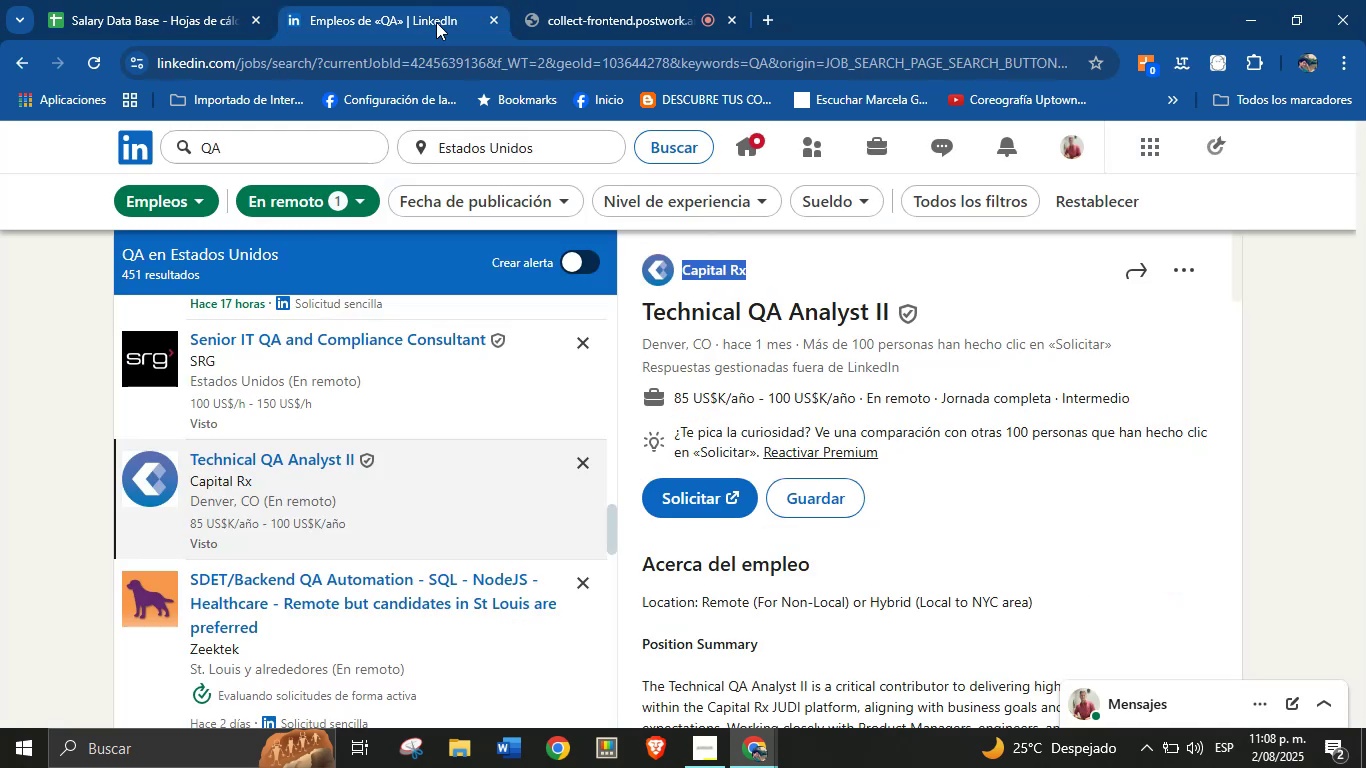 
scroll: coordinate [784, 493], scroll_direction: down, amount: 29.0
 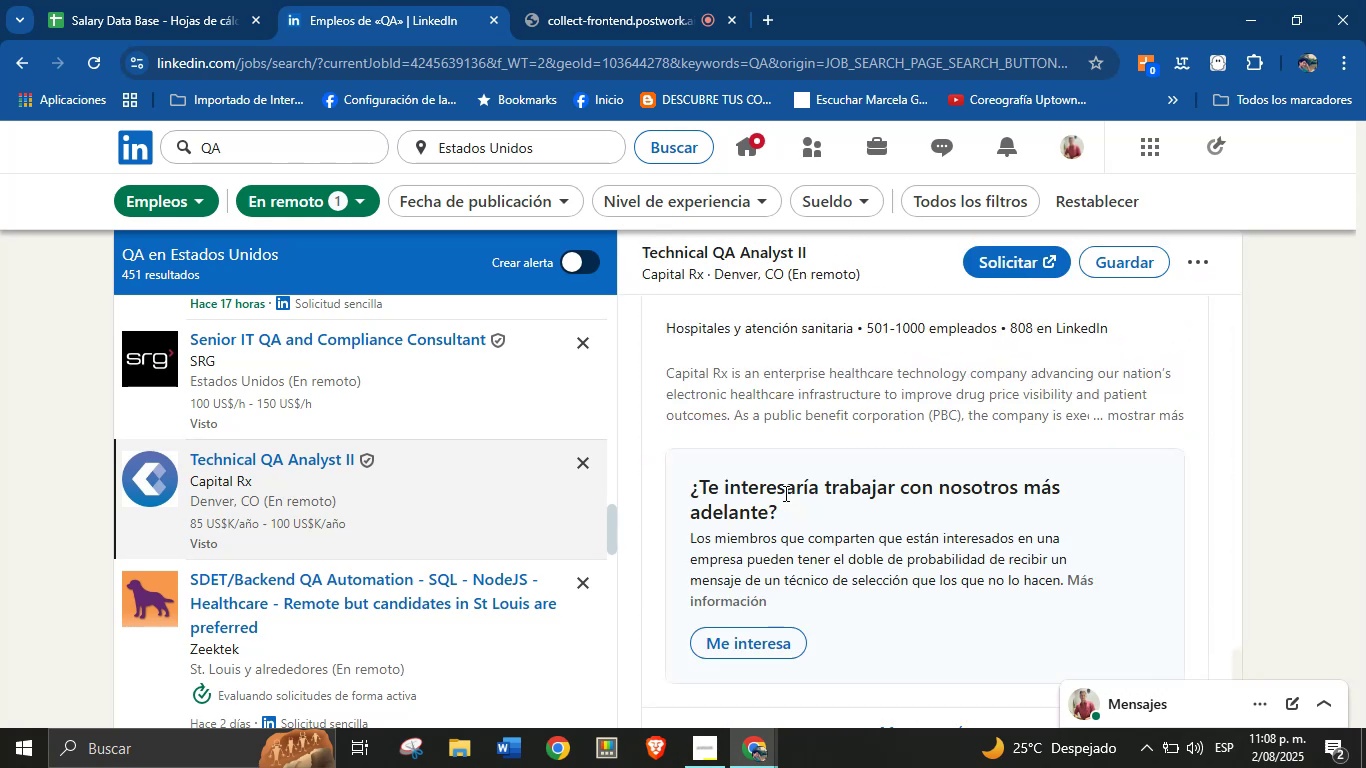 
scroll: coordinate [784, 493], scroll_direction: up, amount: 4.0
 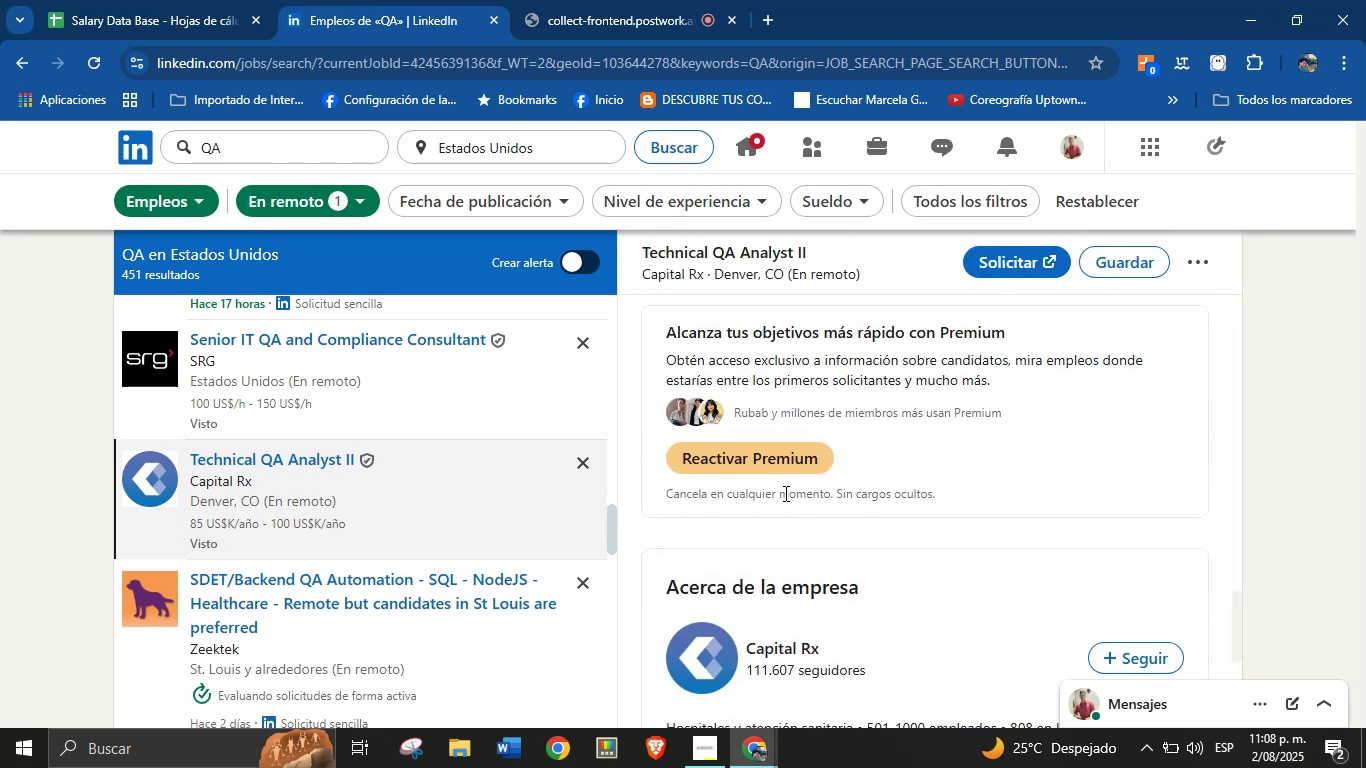 
scroll: coordinate [716, 530], scroll_direction: down, amount: 3.0
 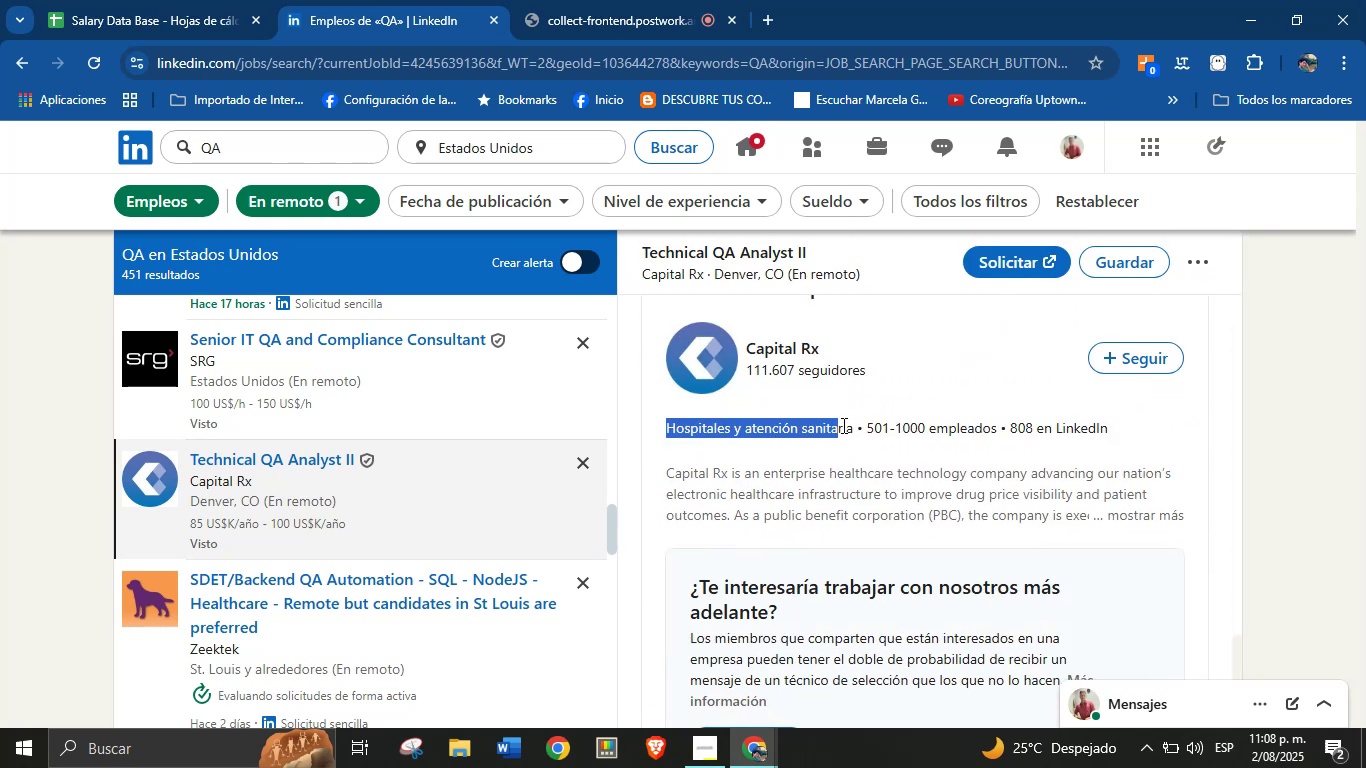 
key(Control+C)
 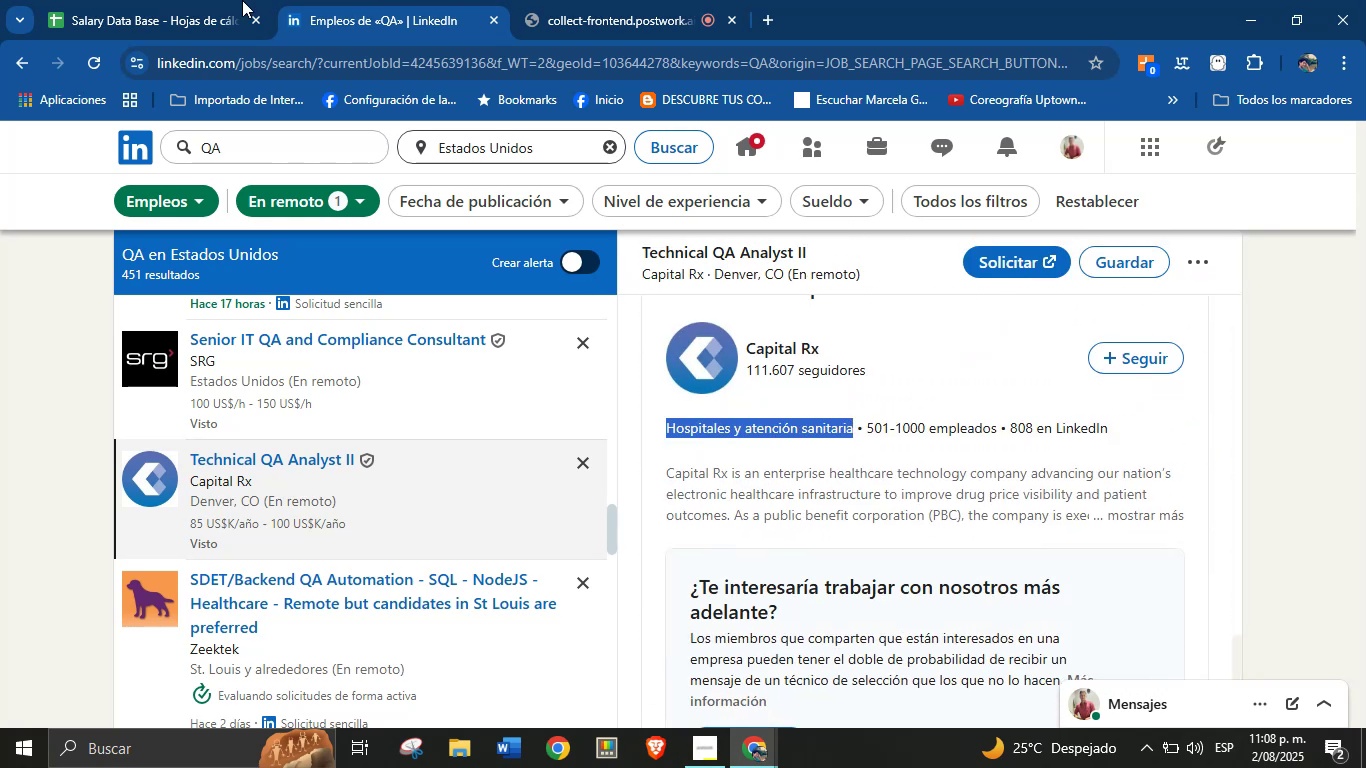 
left_click([192, 0])
 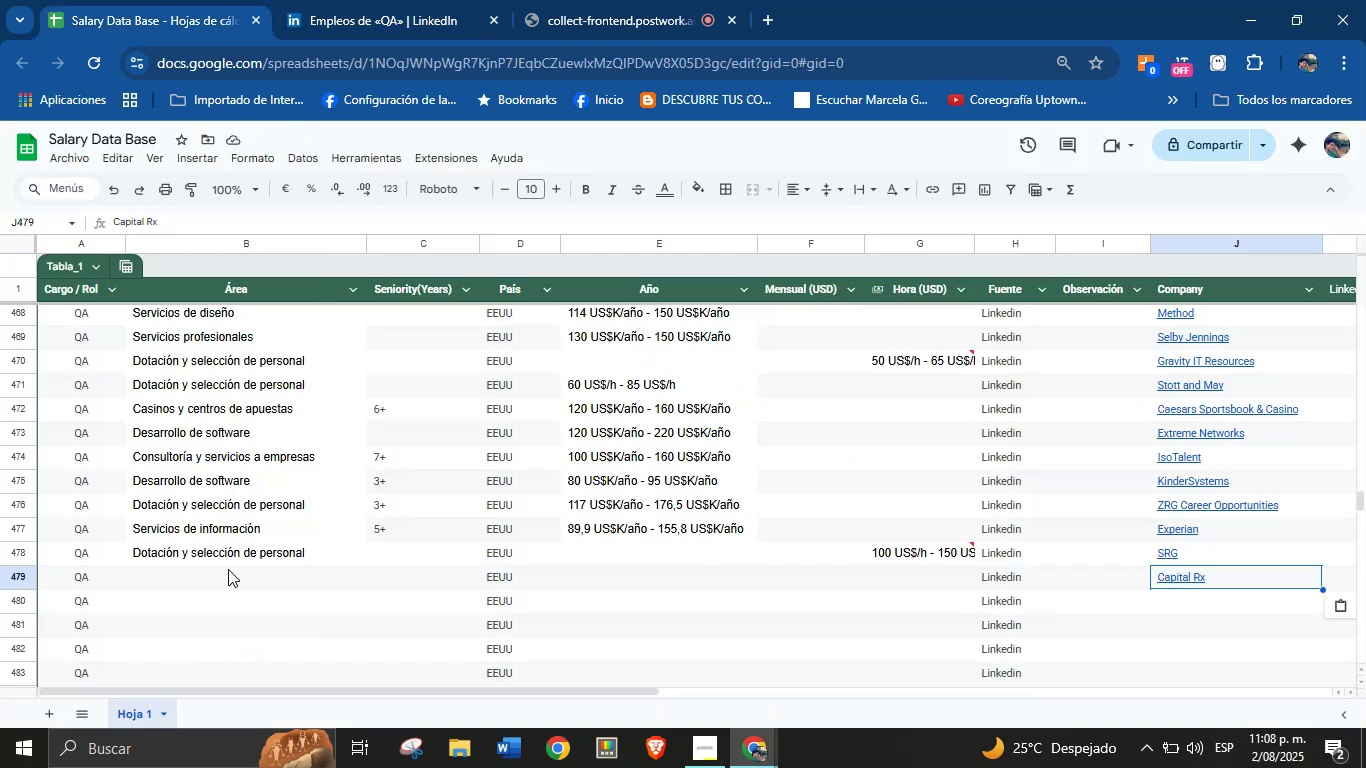 
key(Control+V)
 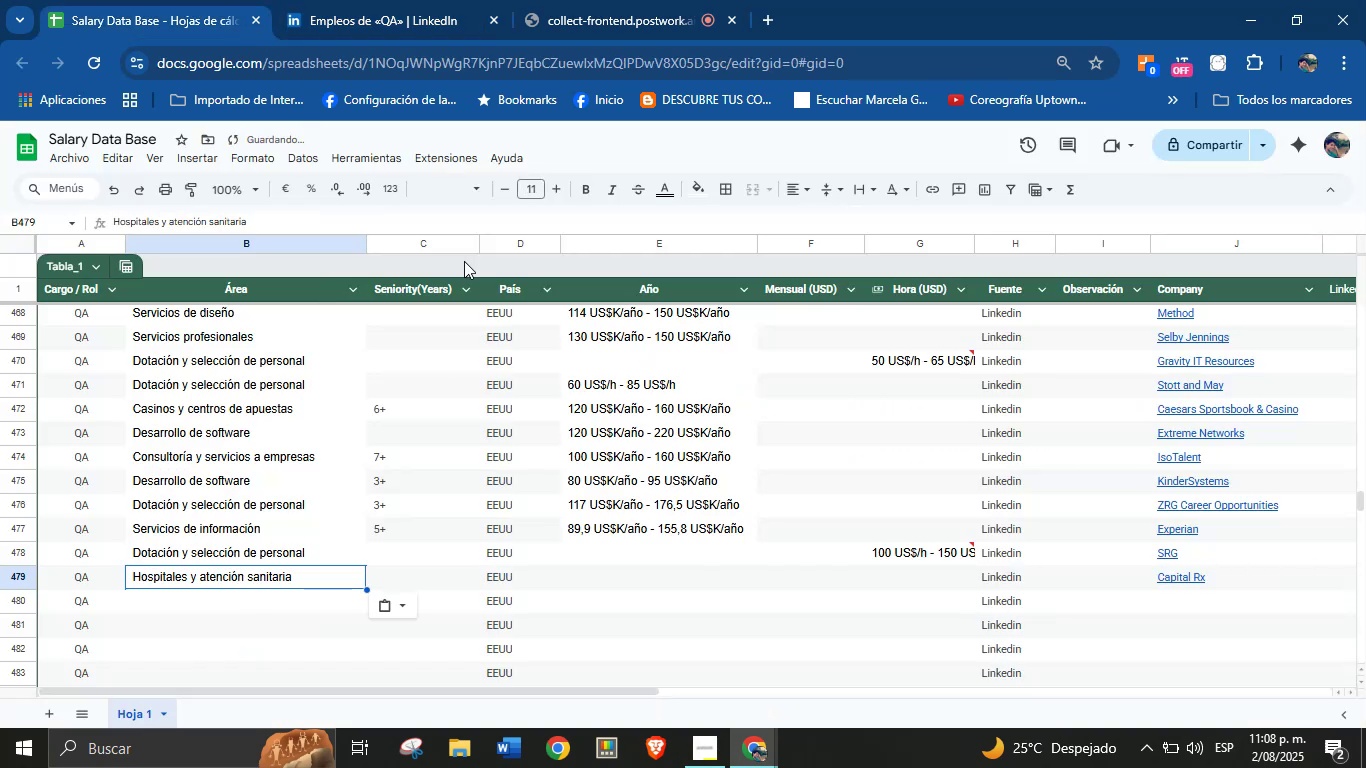 
left_click([397, 0])
 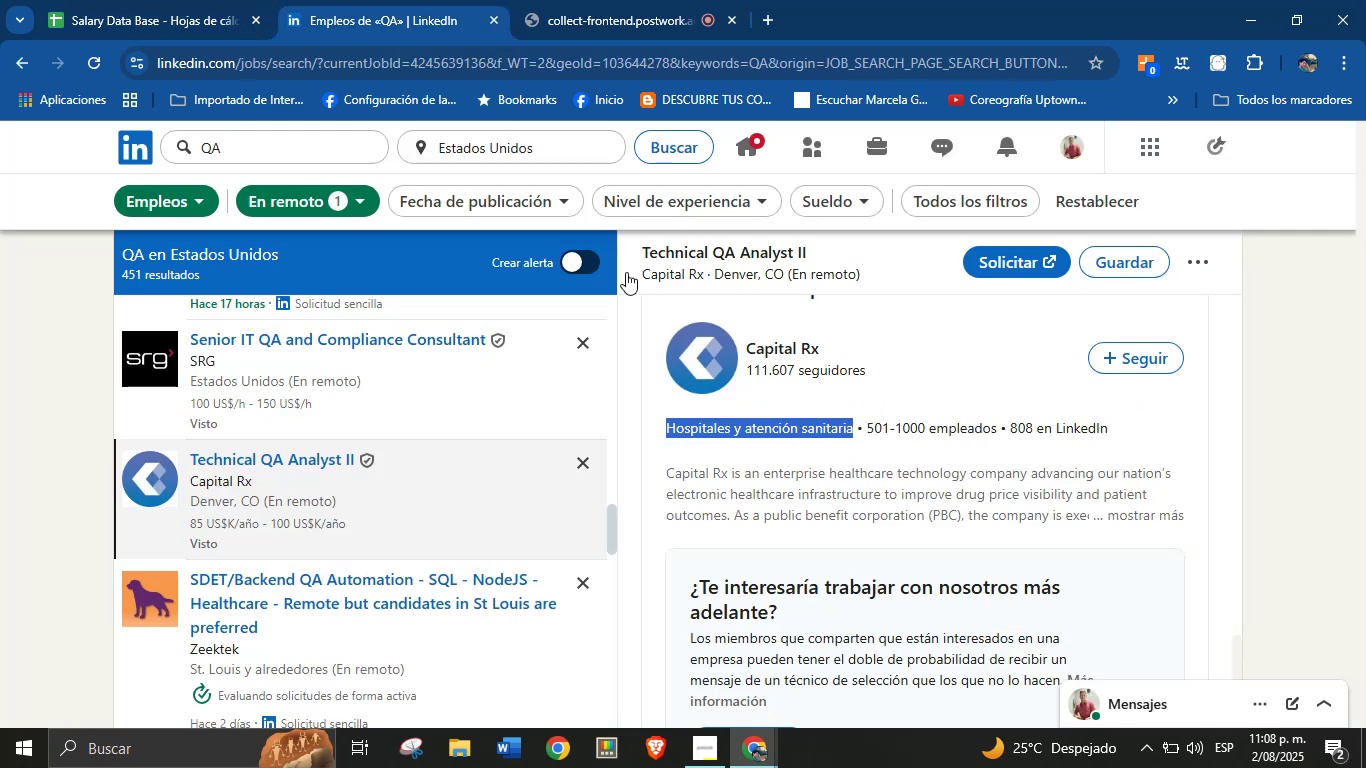 
scroll: coordinate [830, 580], scroll_direction: up, amount: 31.0
 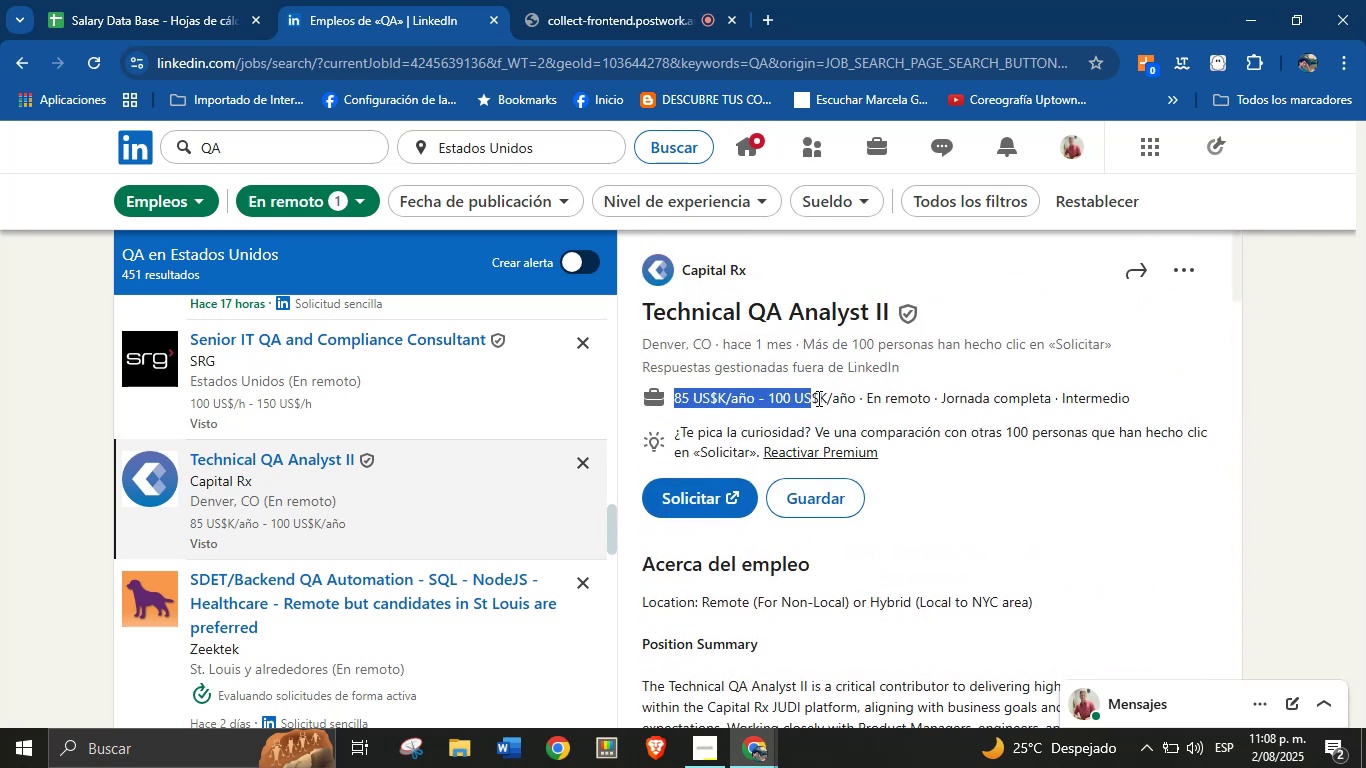 
key(Control+C)
 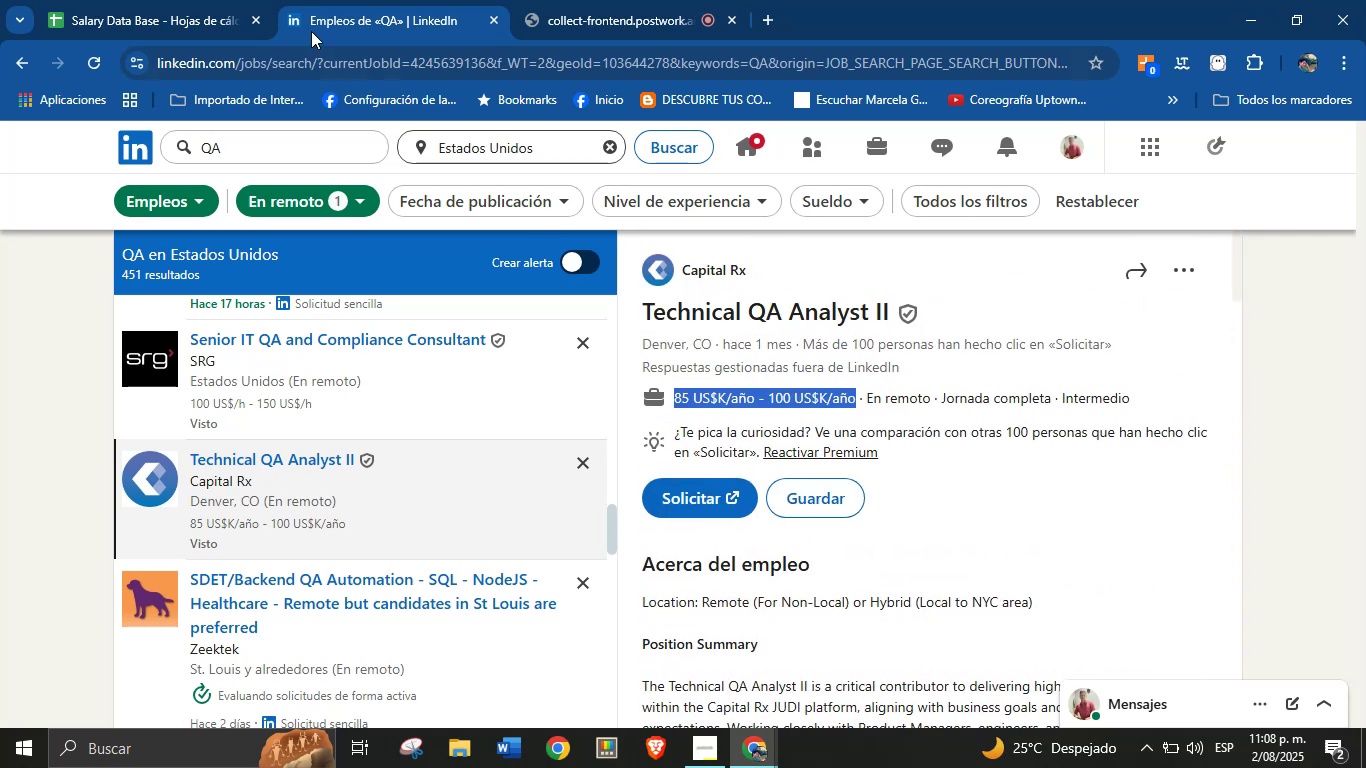 
left_click([216, 0])
 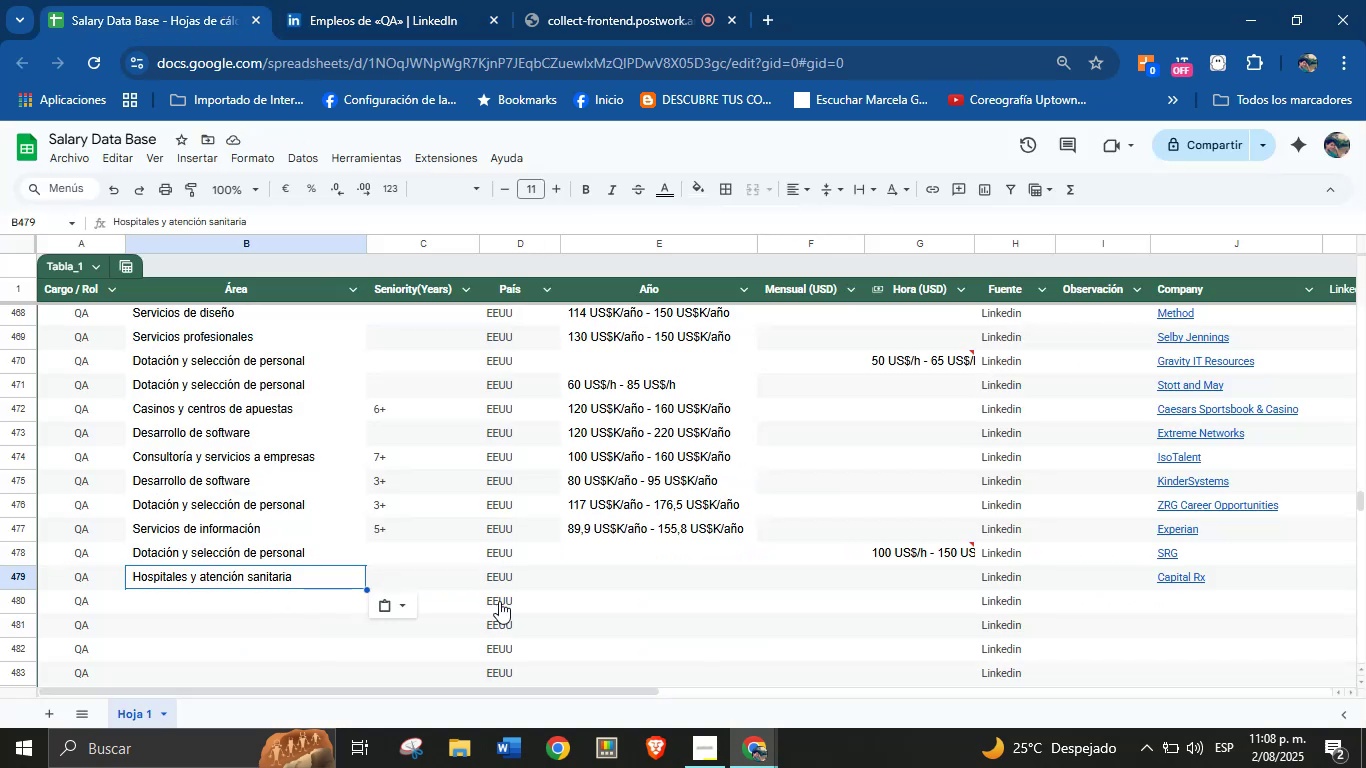 
left_click([627, 564])
 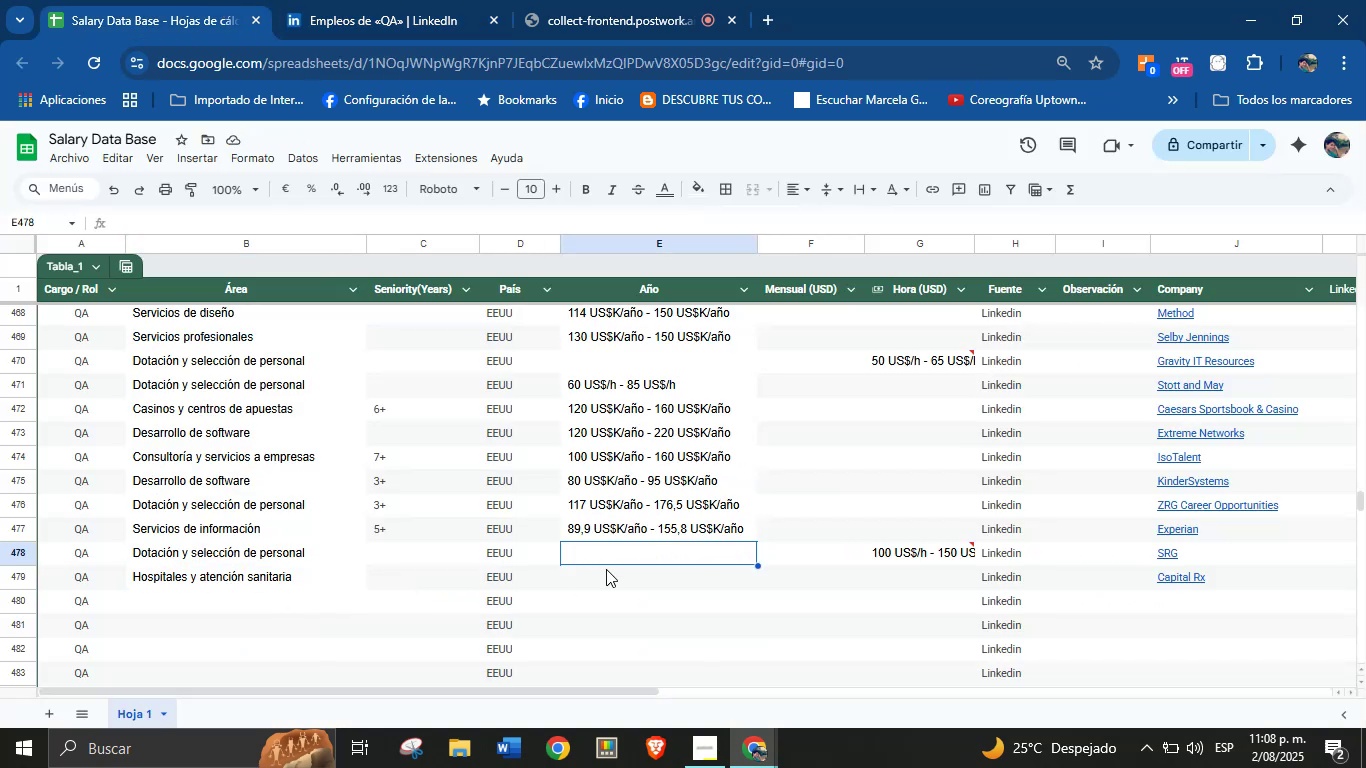 
left_click([599, 571])
 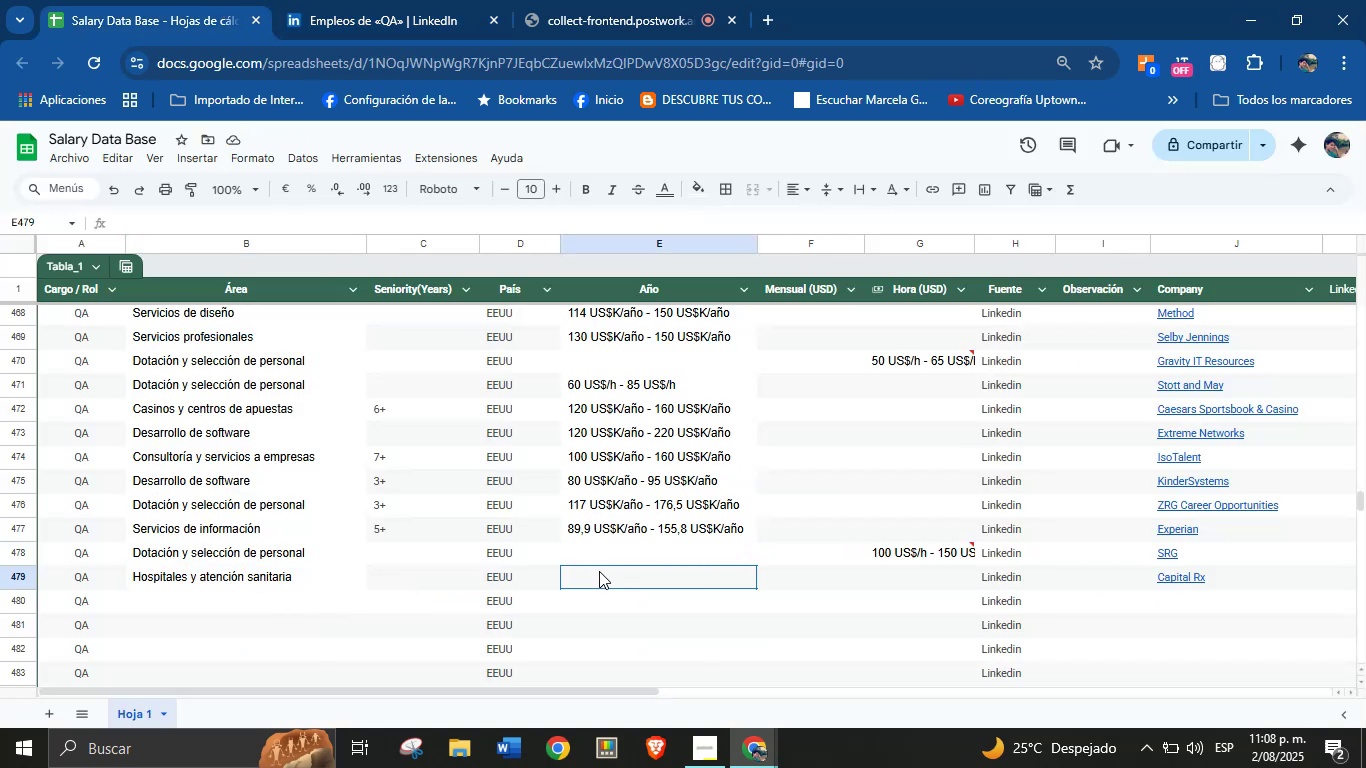 
key(Control+V)
 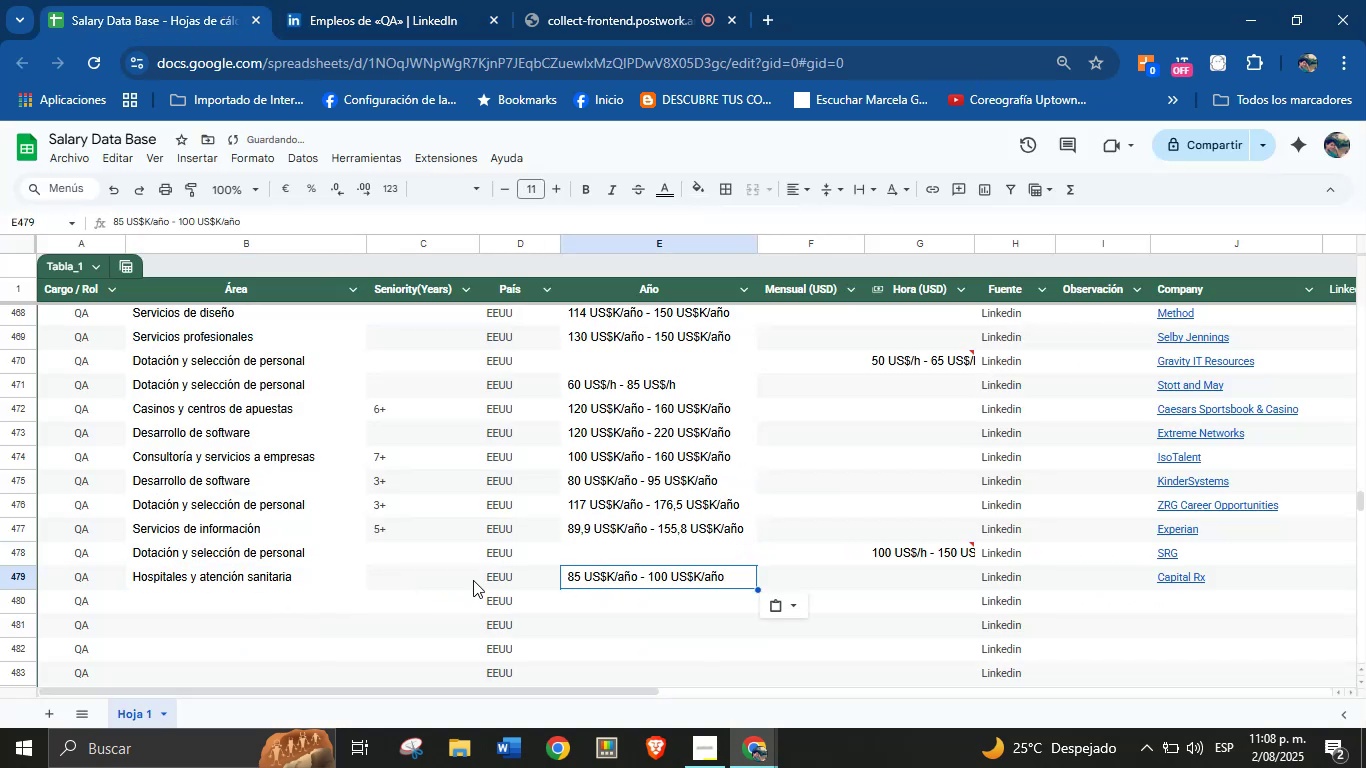 
left_click([385, 591])
 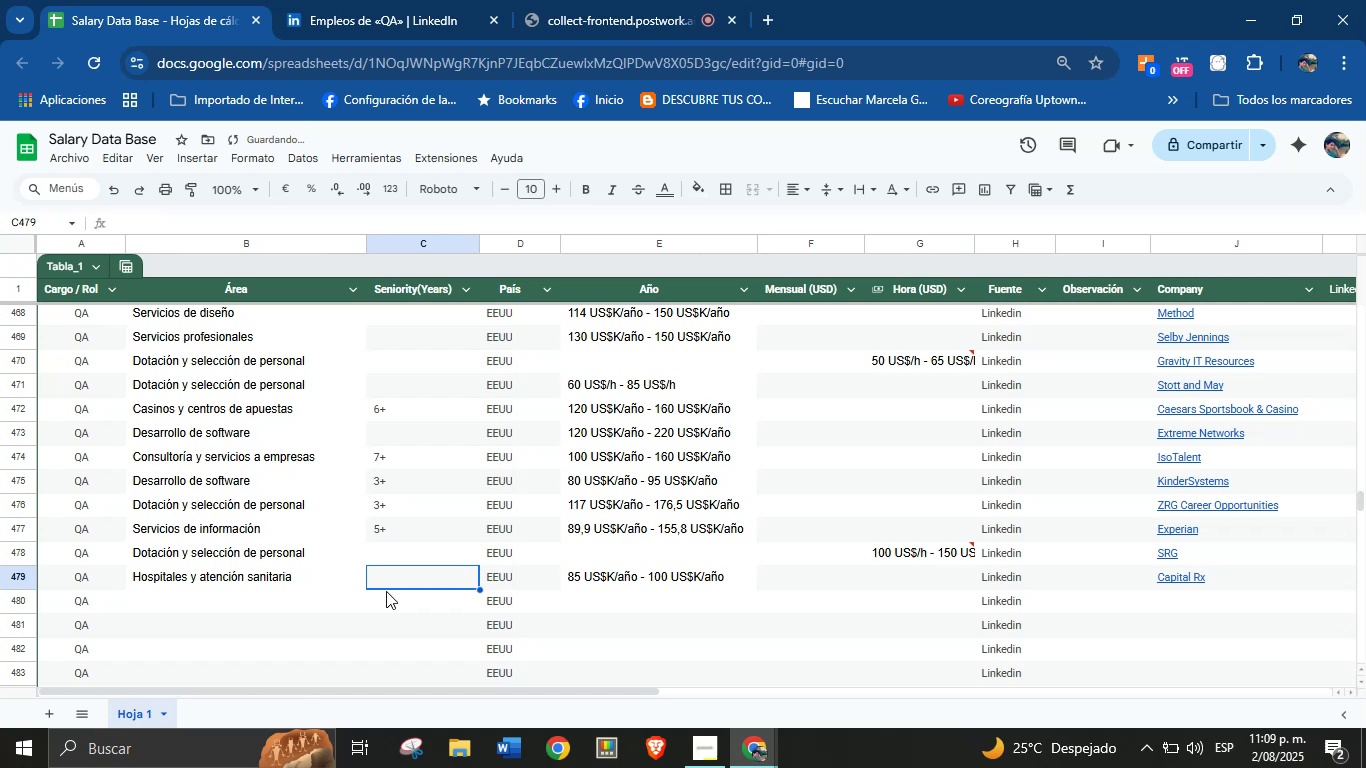 
key(3)
 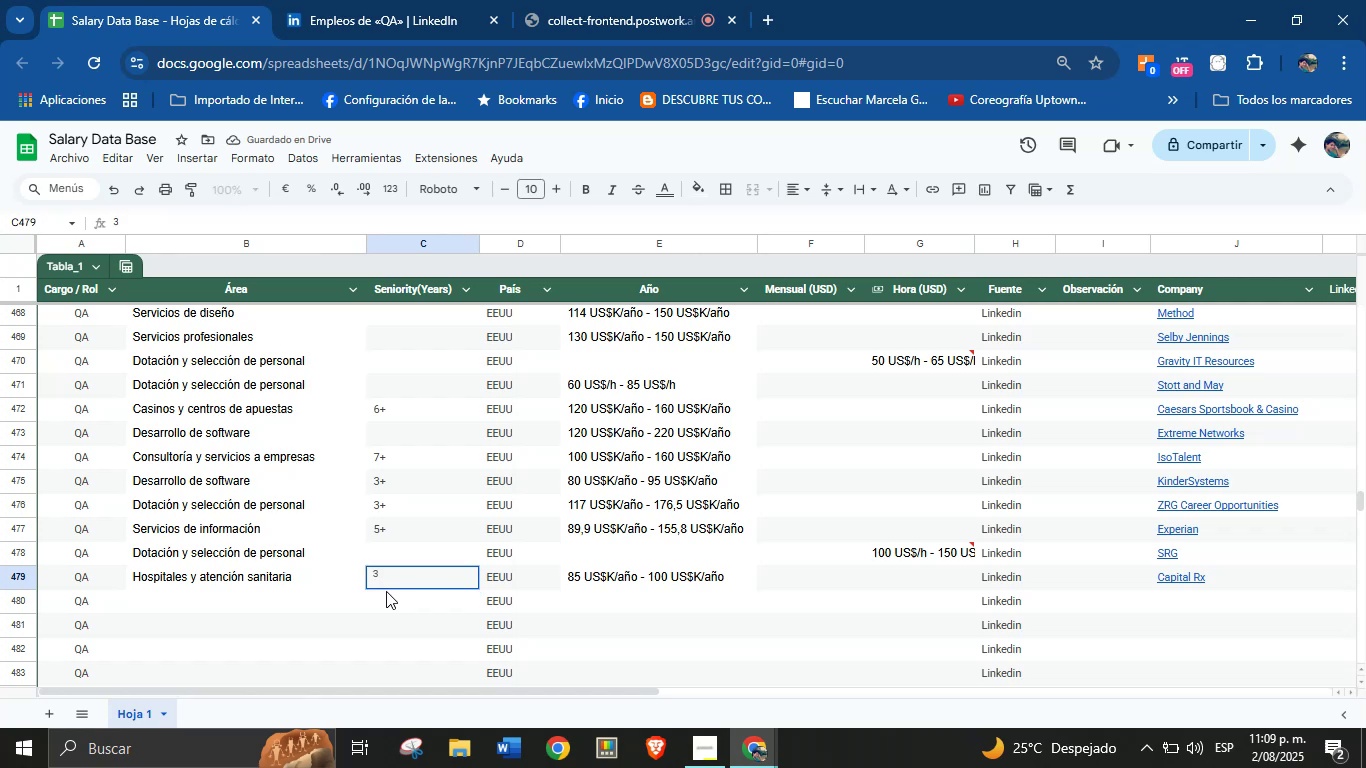 
key(Equal)
 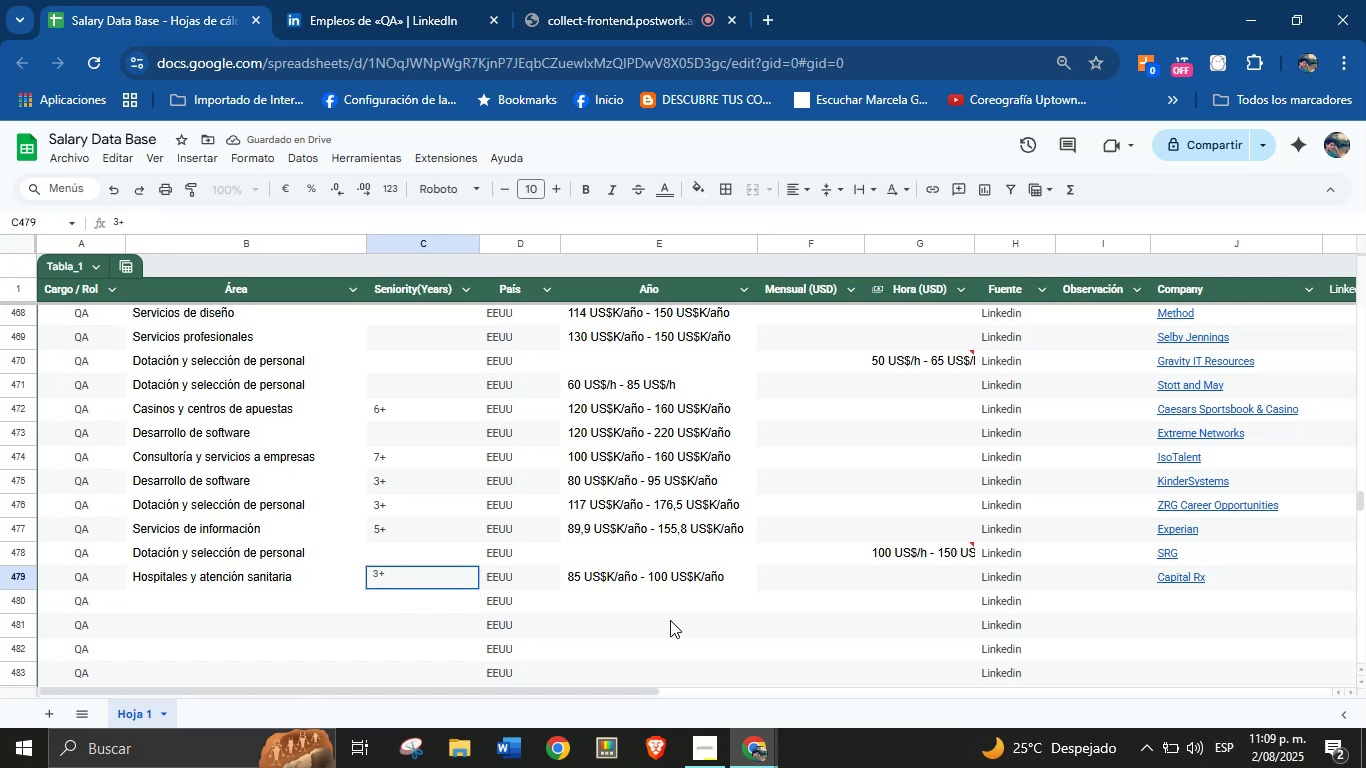 